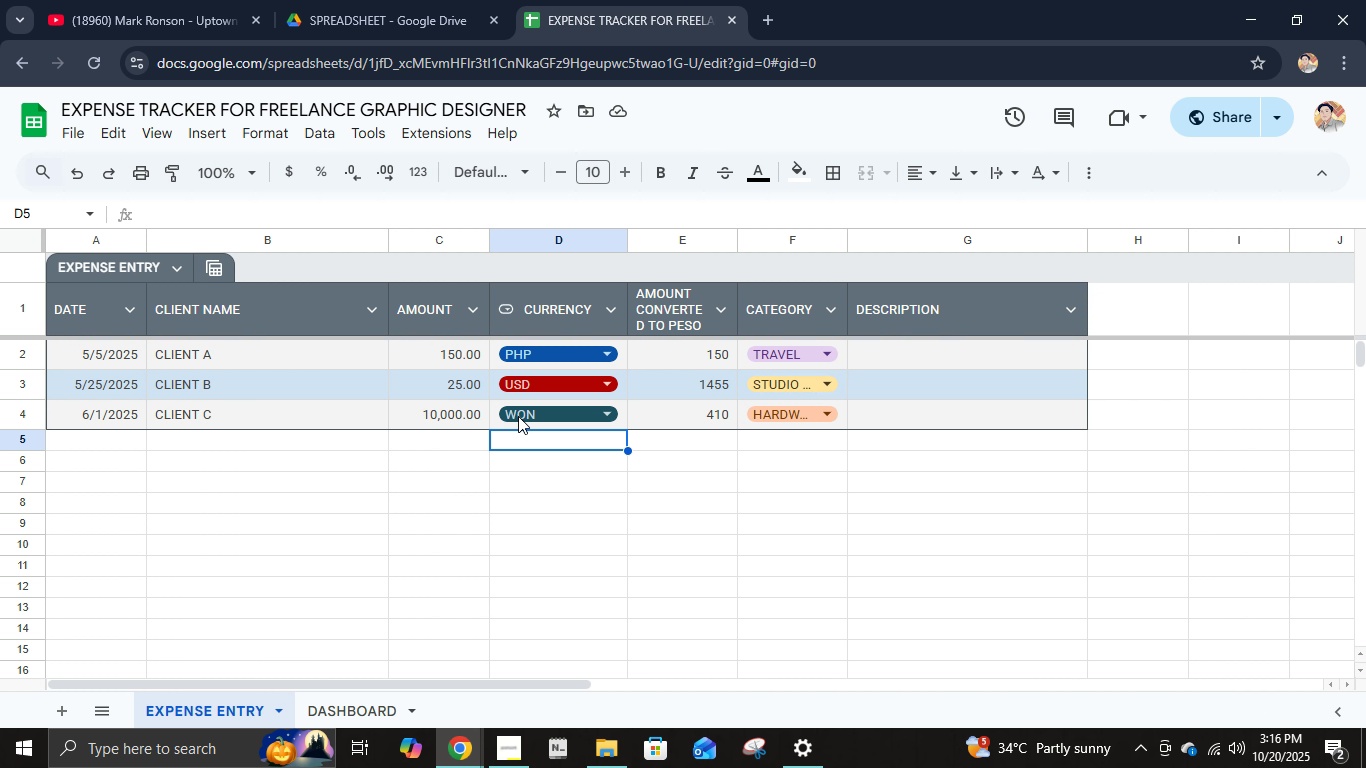 
wait(8.05)
 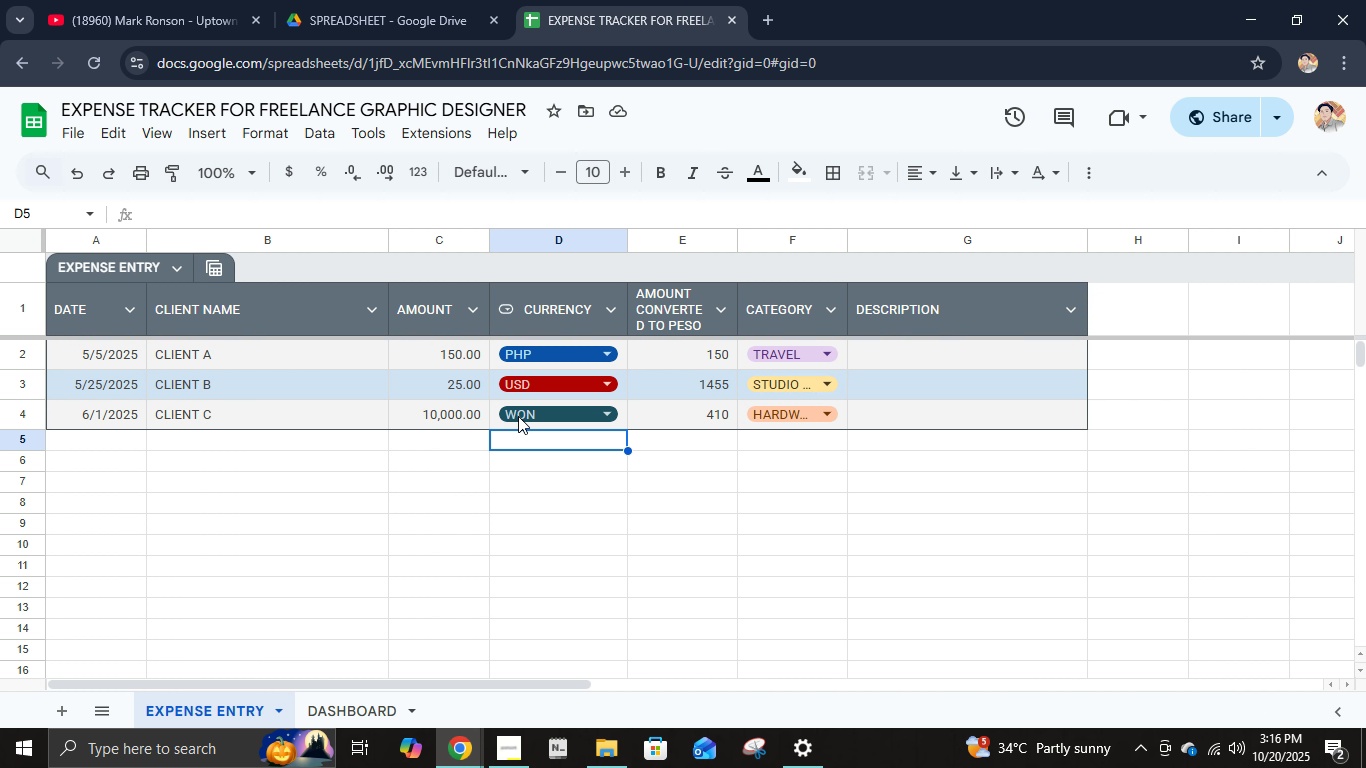 
left_click([346, 717])
 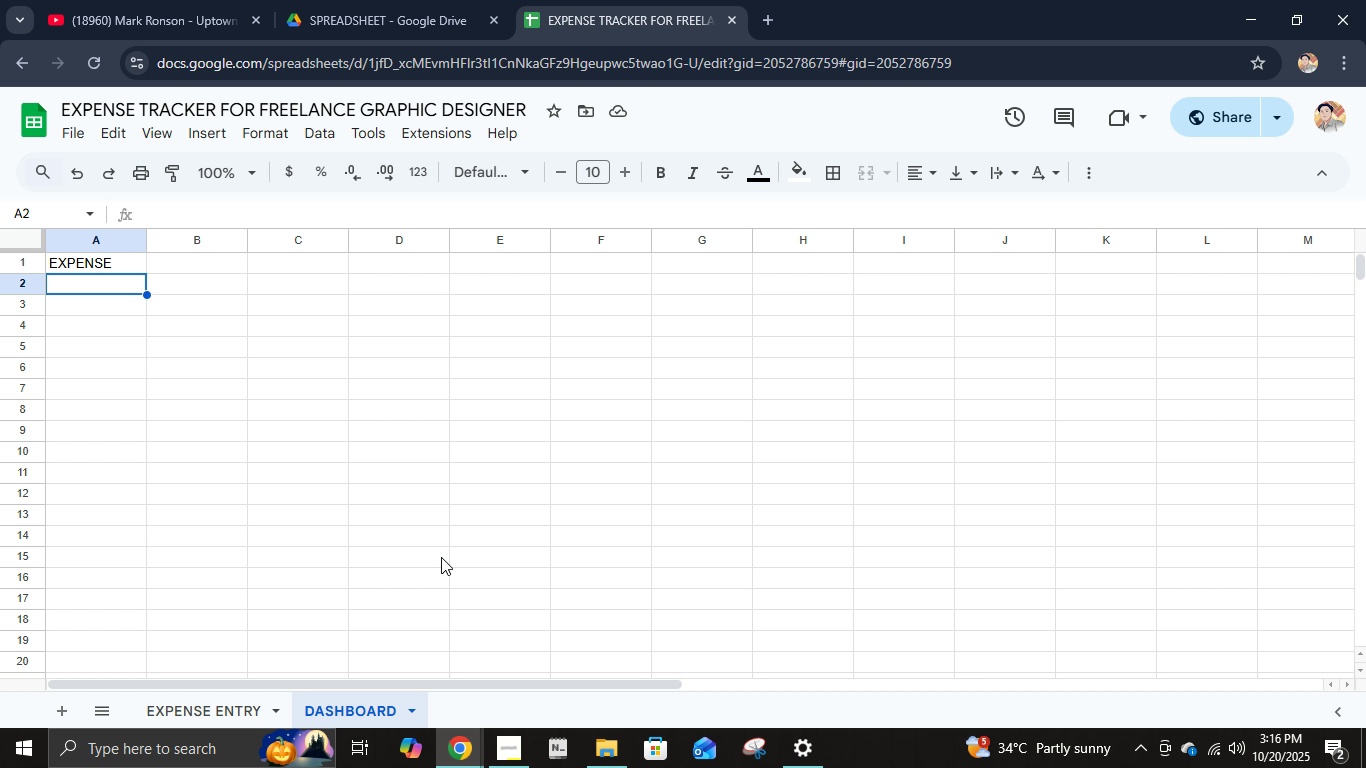 
wait(10.29)
 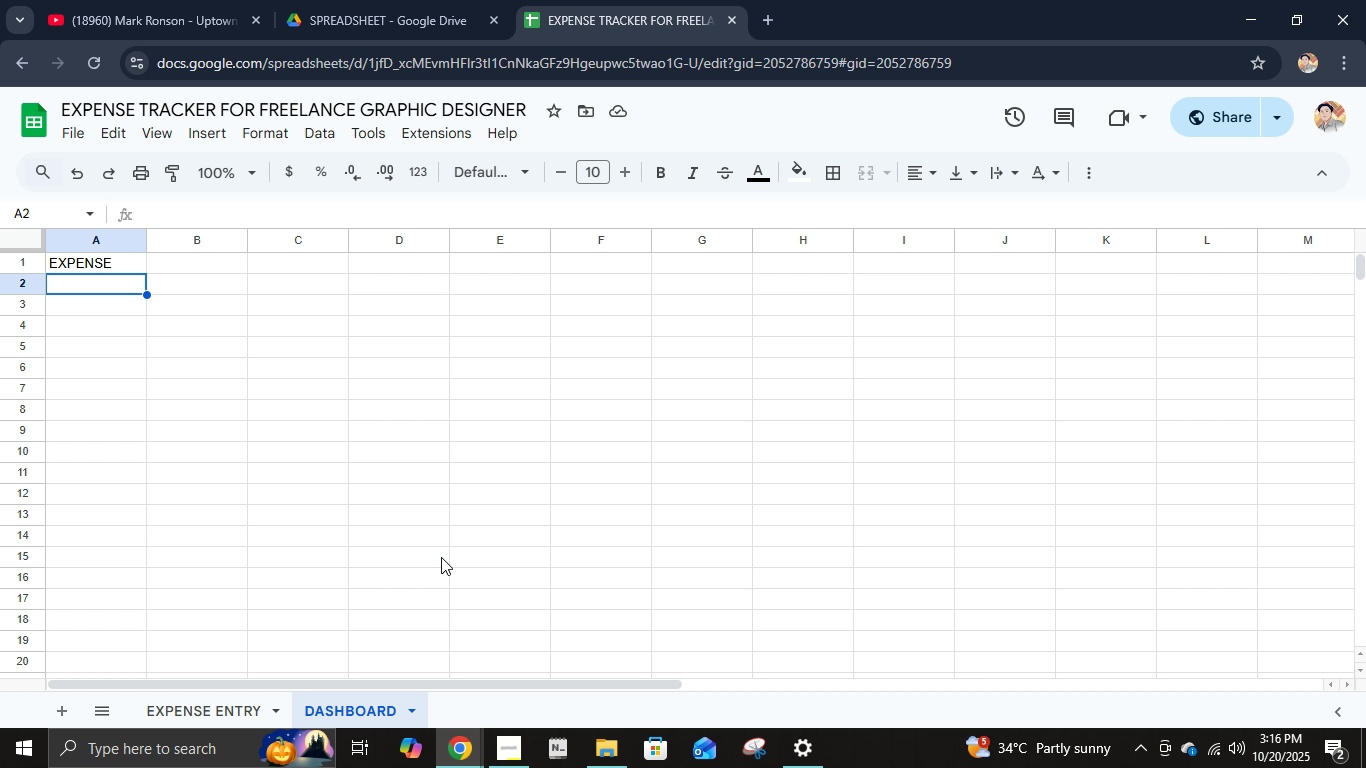 
type(CLIENT NAME)
key(Tab)
type(EXPENSAMOUNT)
 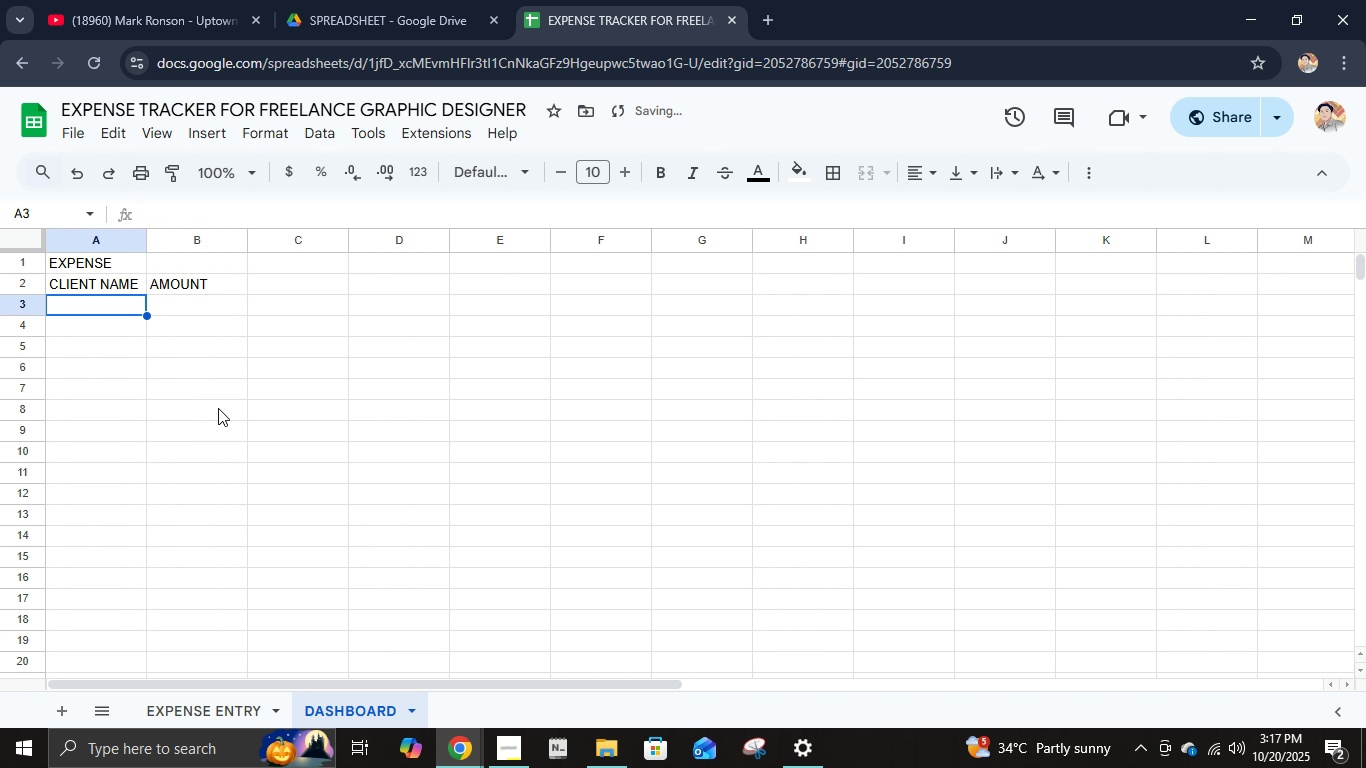 
hold_key(key=Backspace, duration=0.66)
 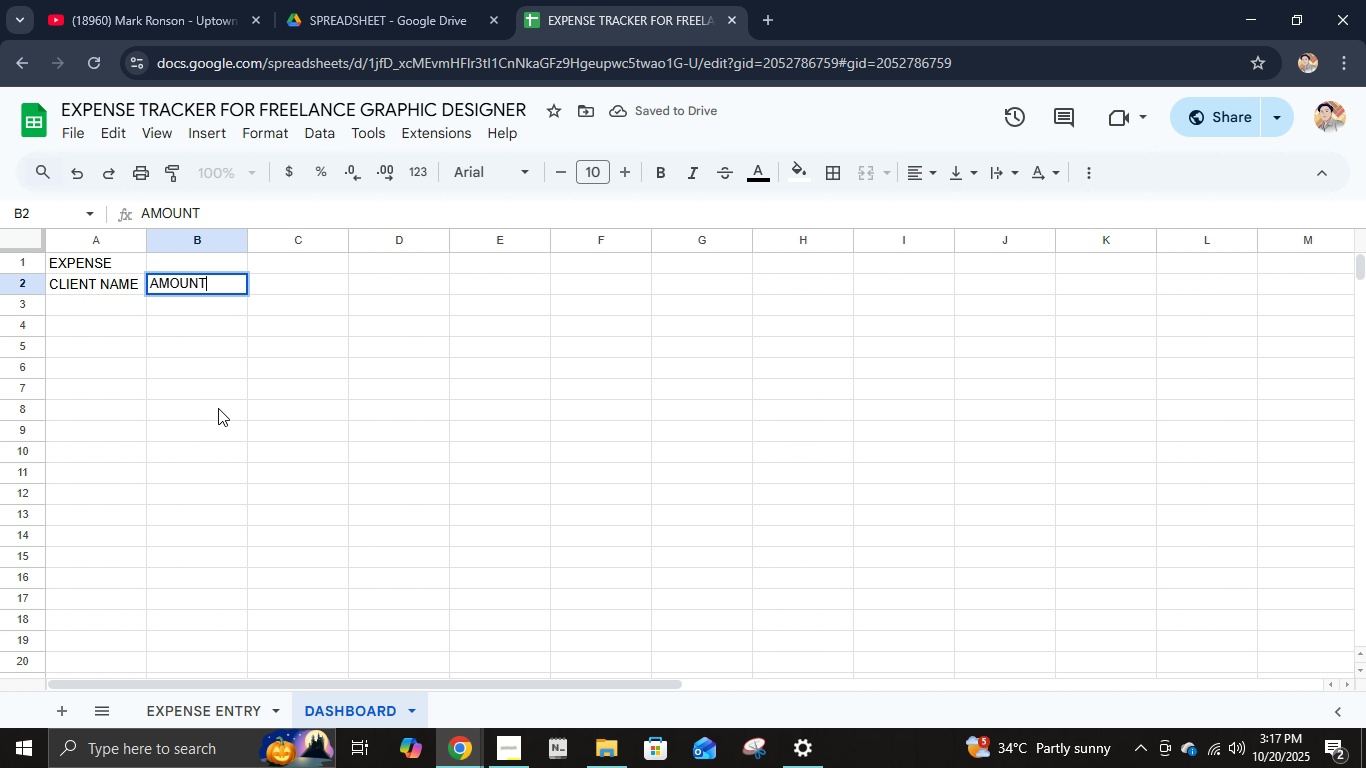 
key(Enter)
 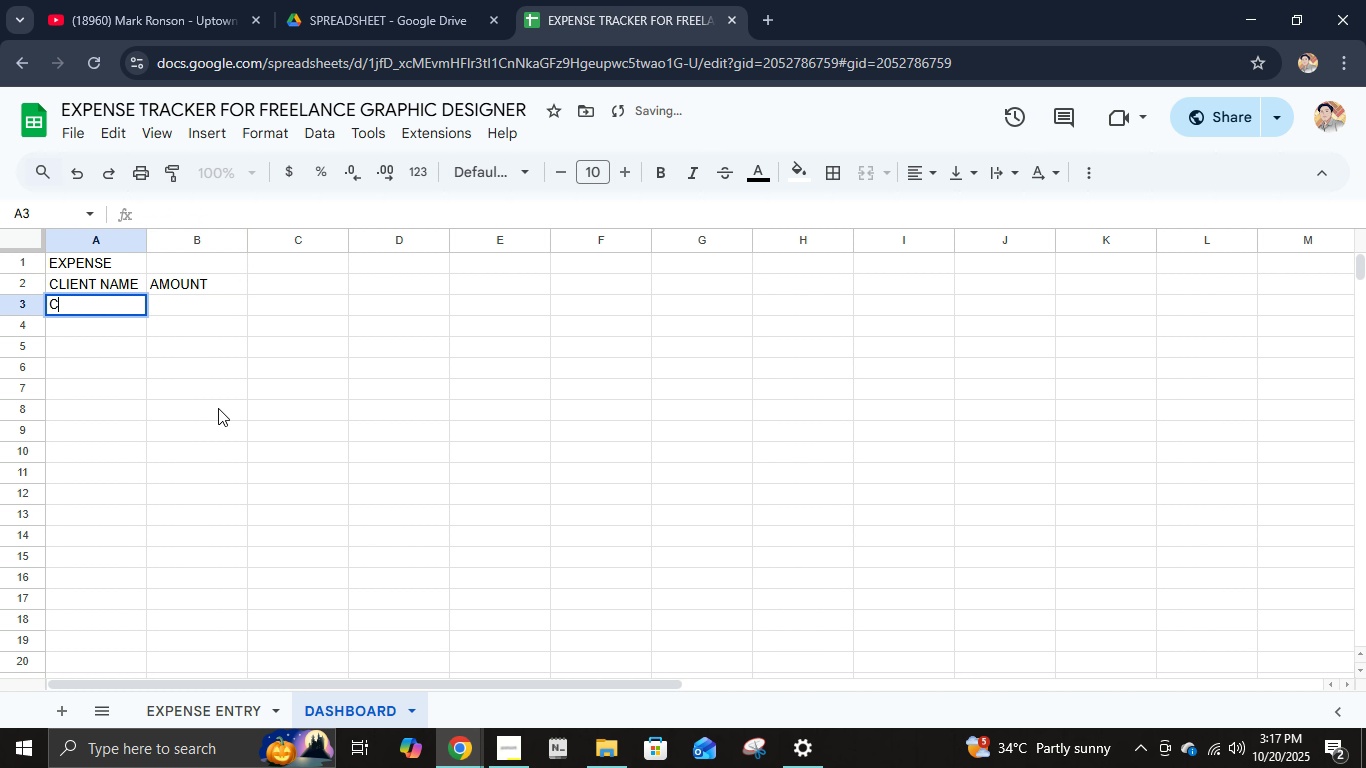 
type(CLIENT A)
key(Tab)
 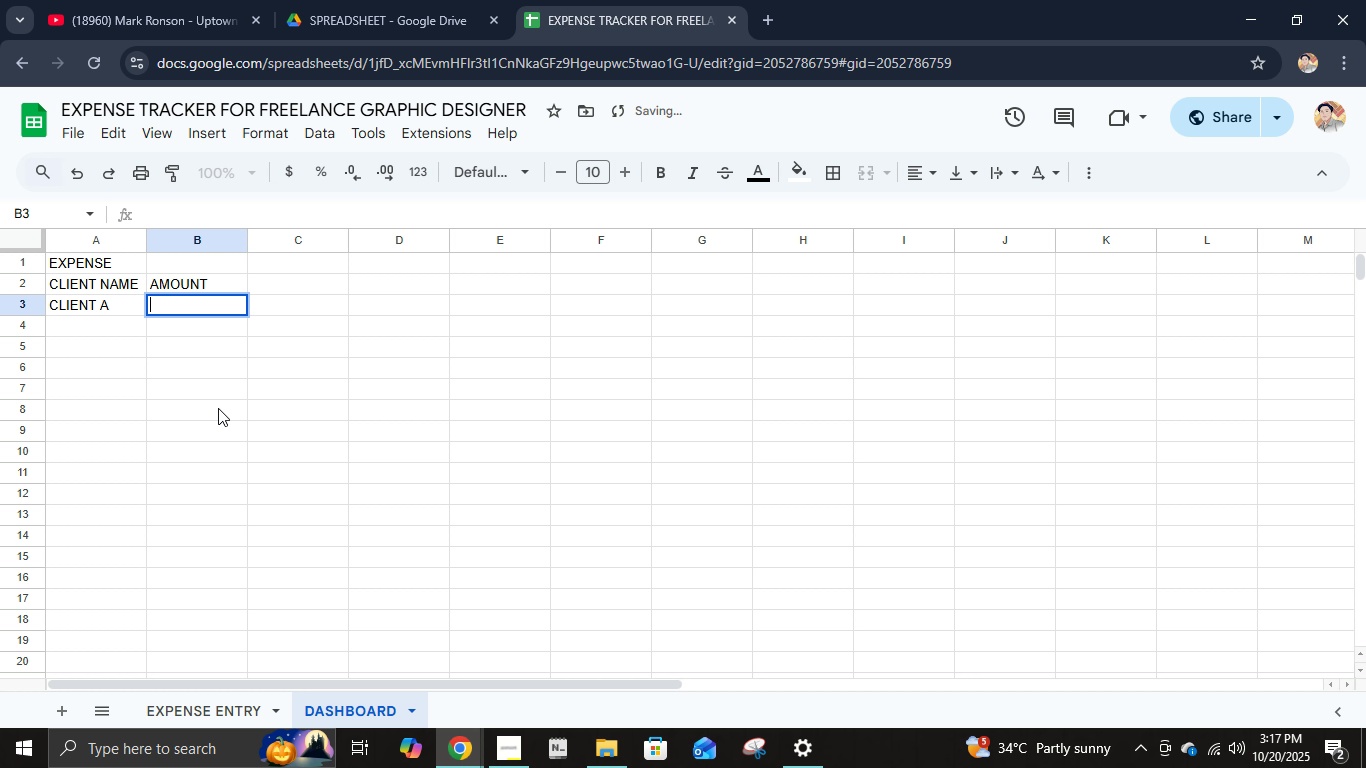 
key(Enter)
 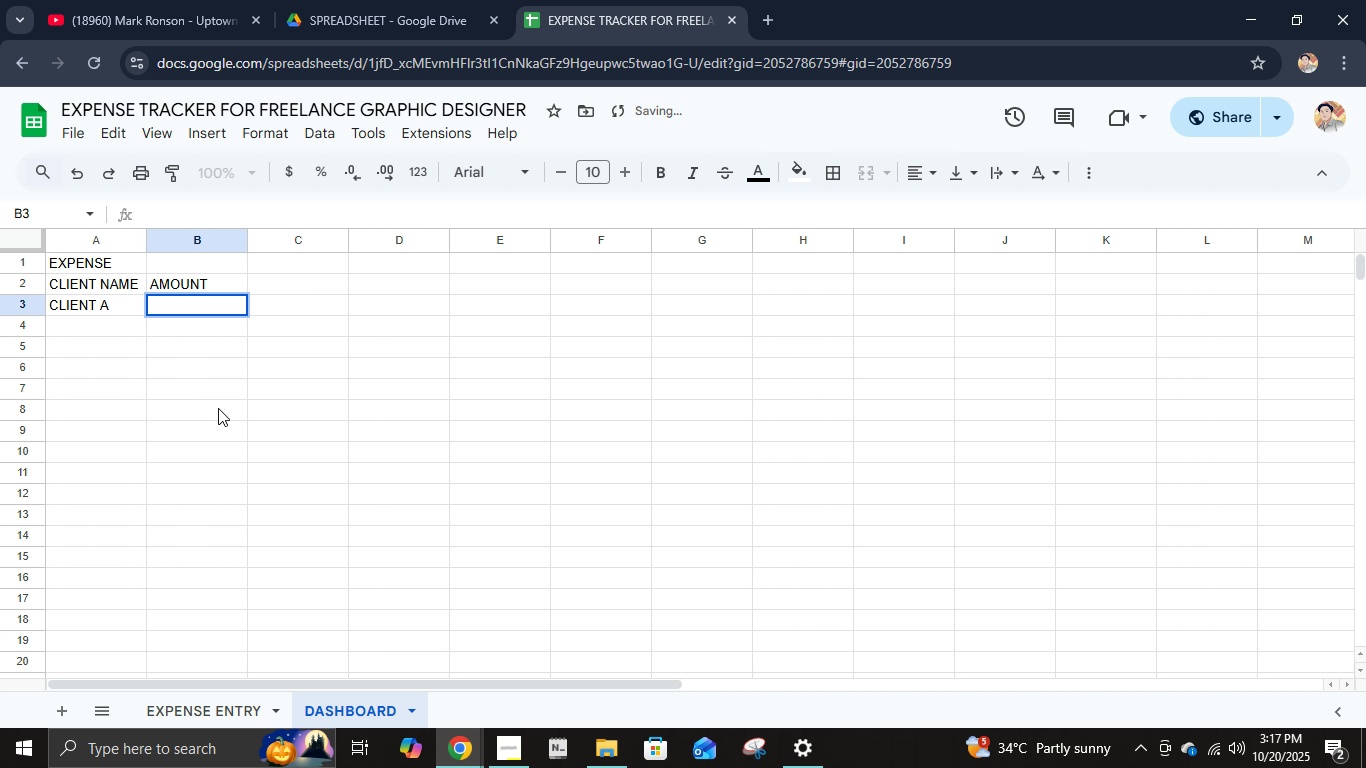 
key(ArrowDown)
 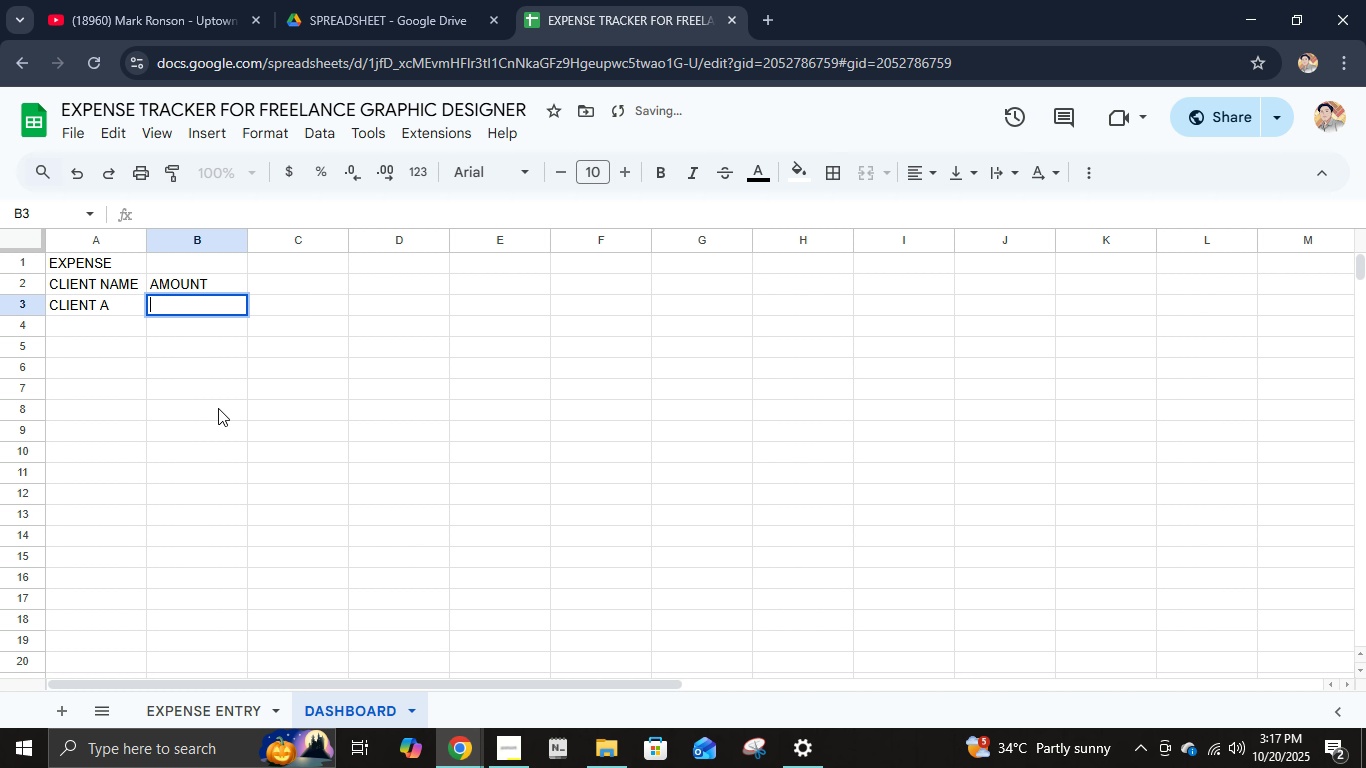 
key(ArrowLeft)
 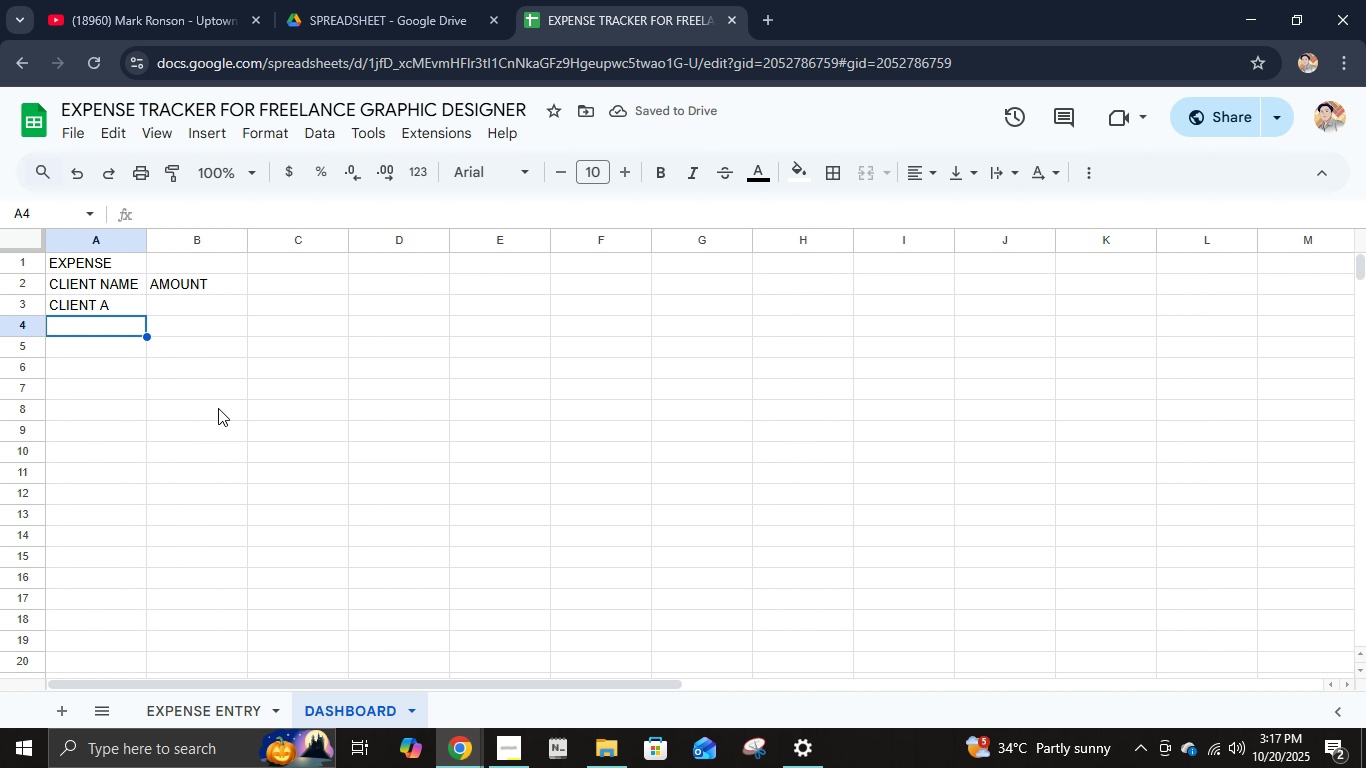 
key(Enter)
 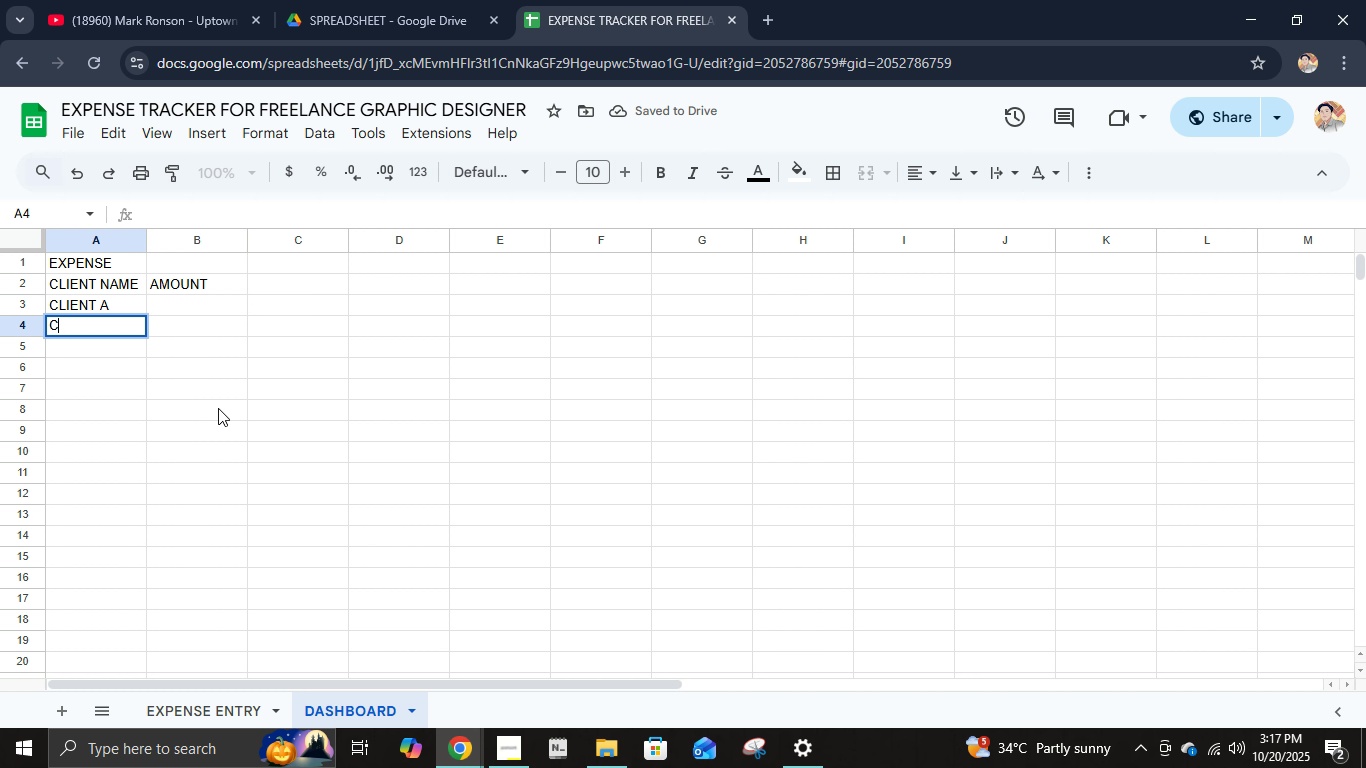 
type(CLIENT B)
 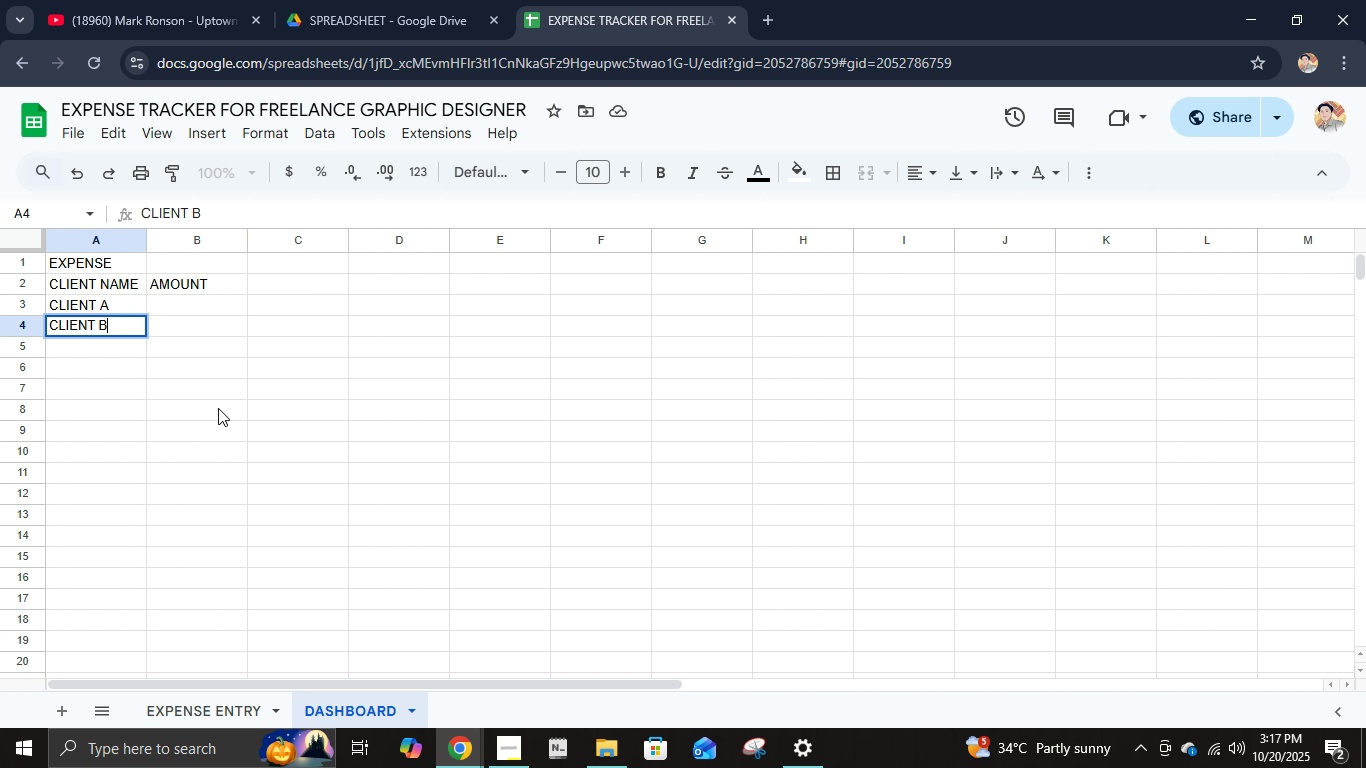 
key(Enter)
 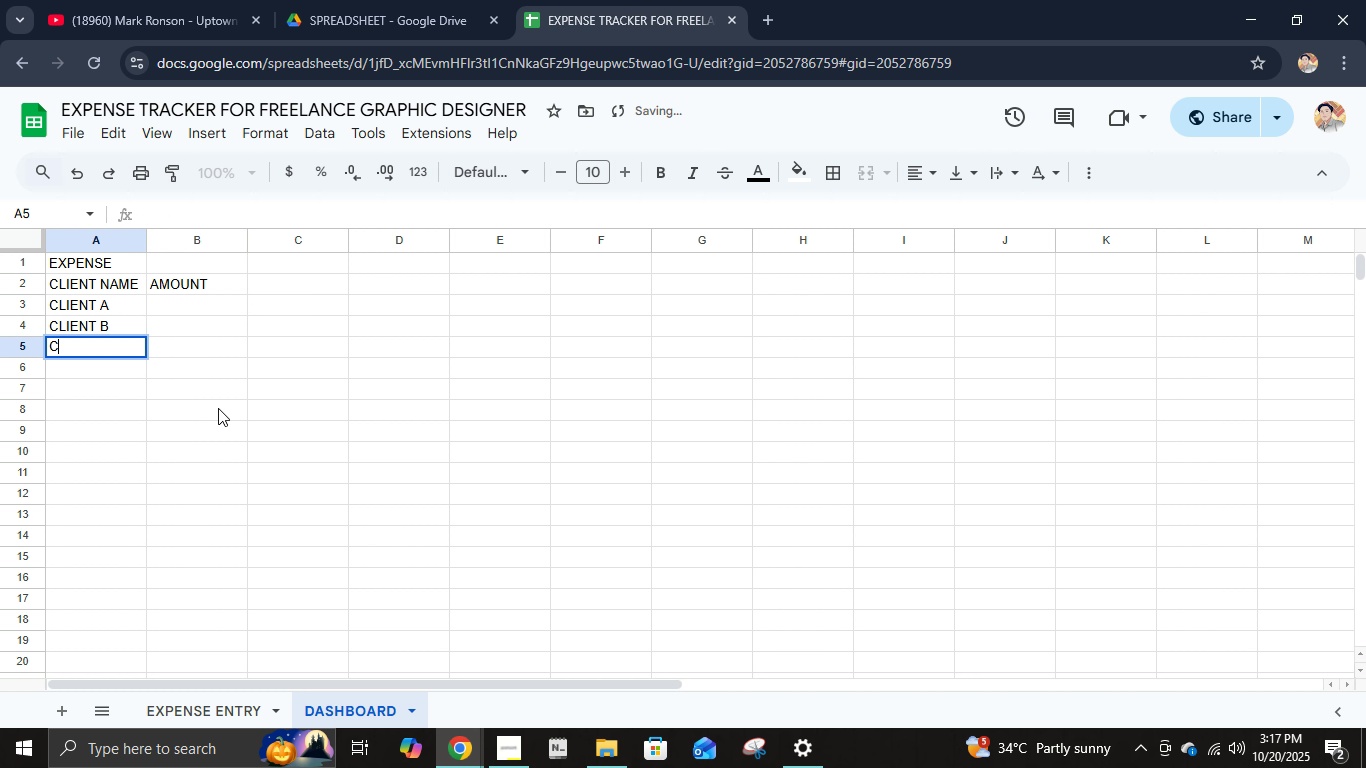 
type(CLIENT C)
 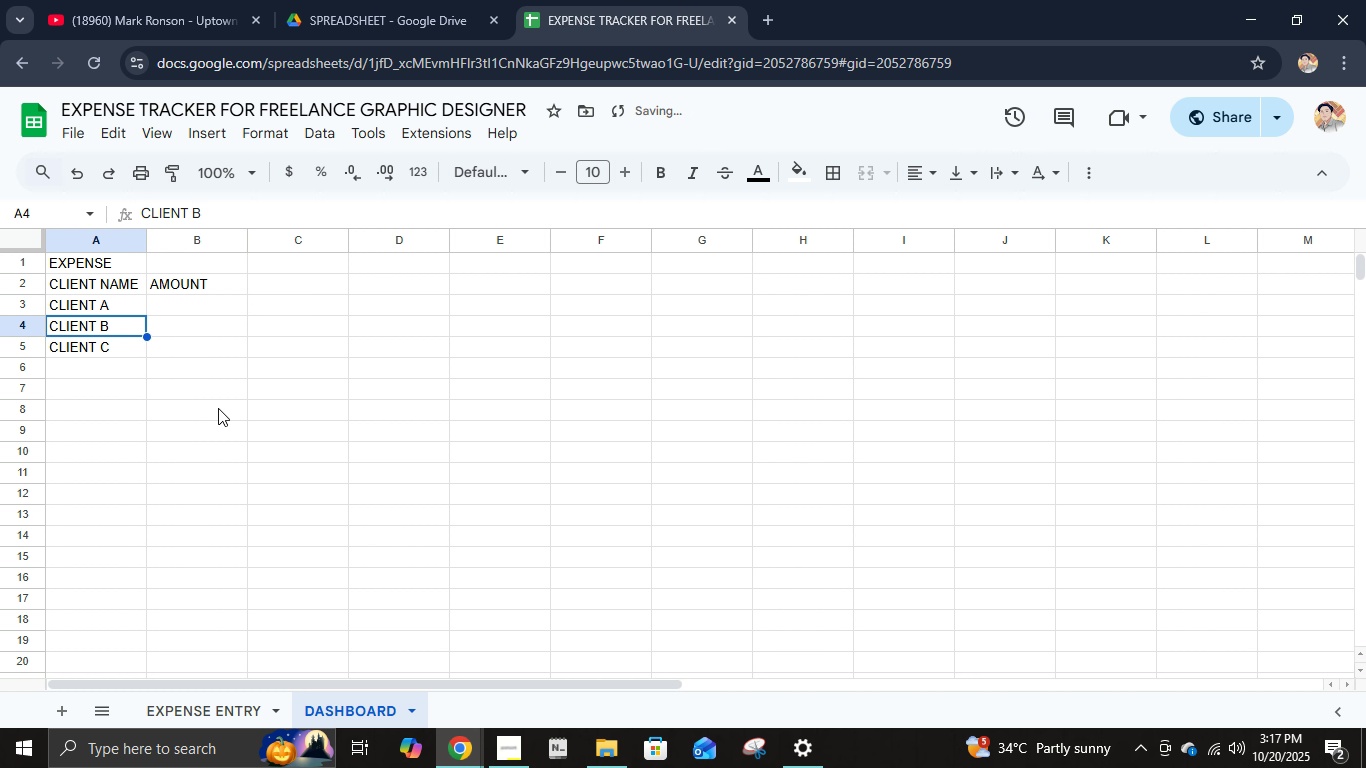 
key(ArrowUp)
 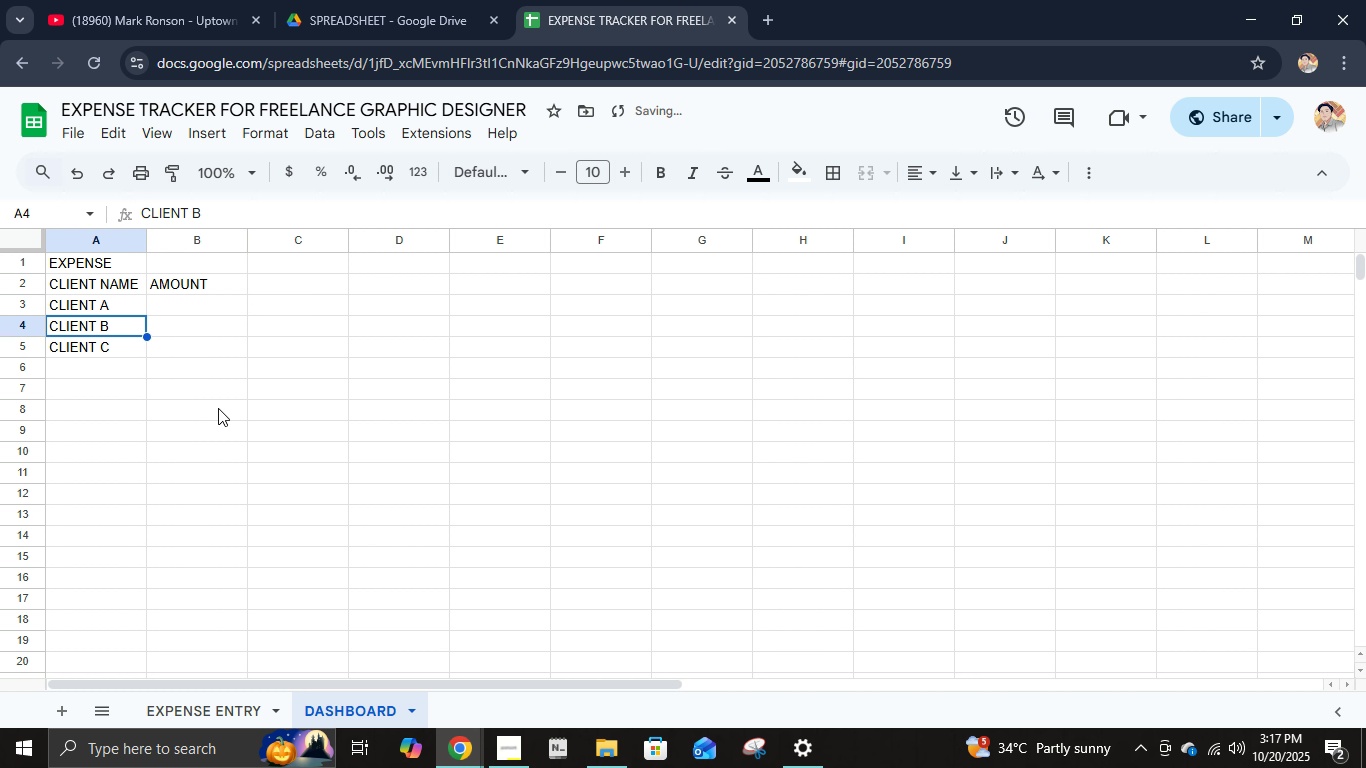 
key(ArrowUp)
 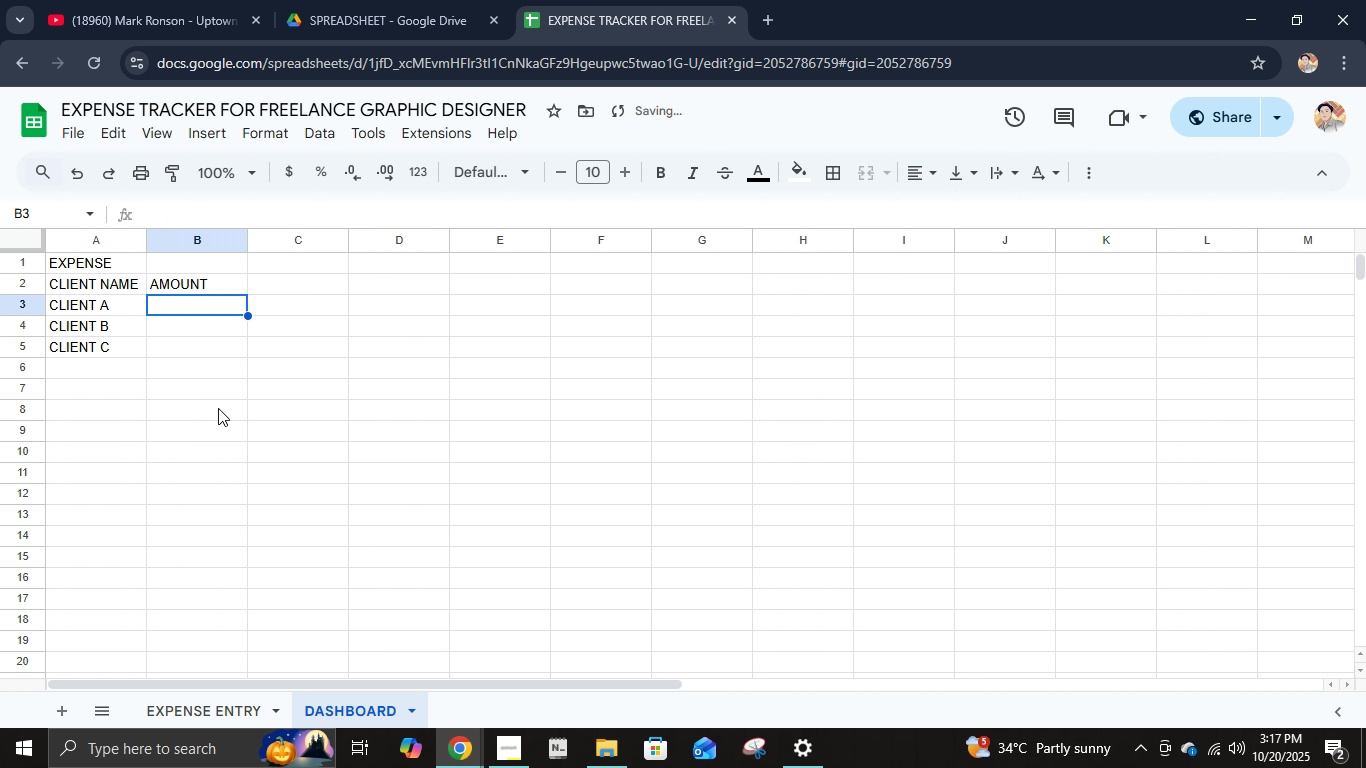 
key(ArrowRight)
 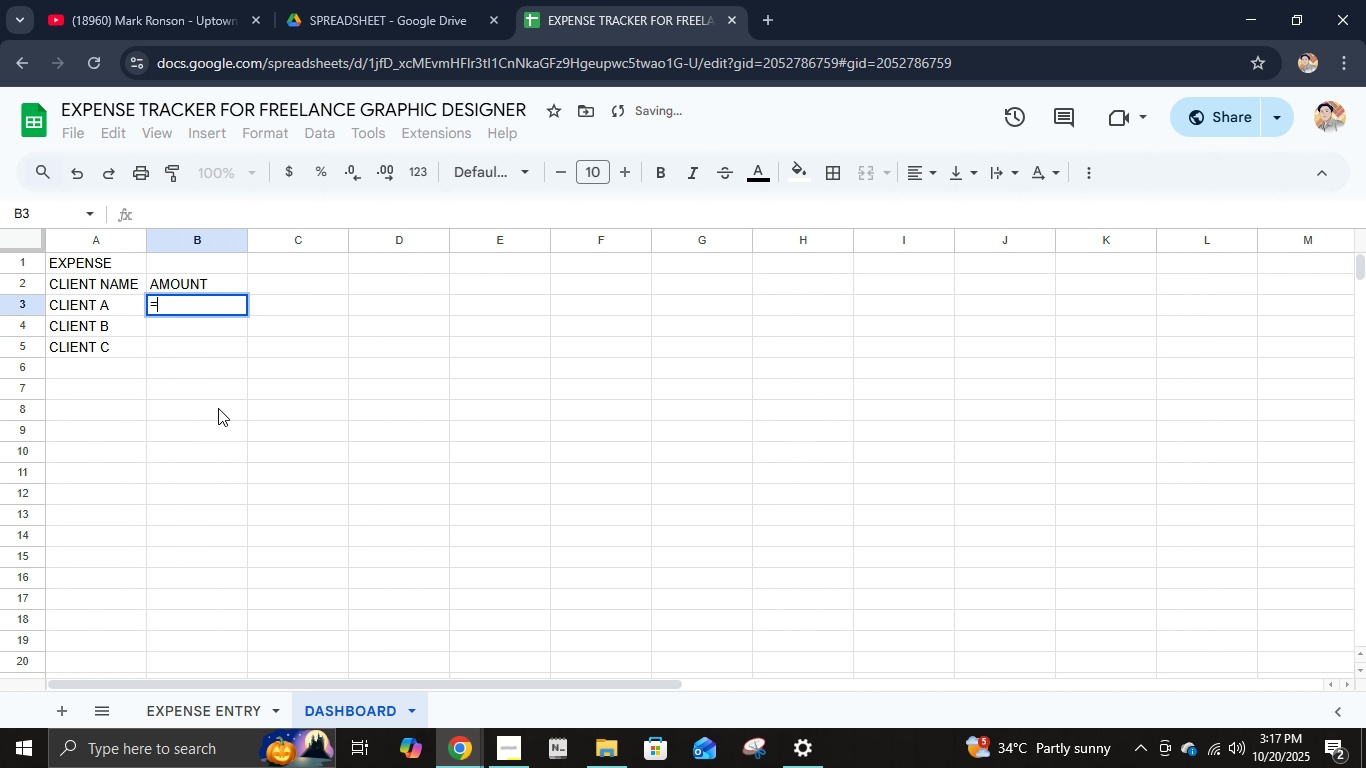 
type(=SUMIF('EC)
key(Backspace)
type(XPENSE ENTRY'!B2:B,)
 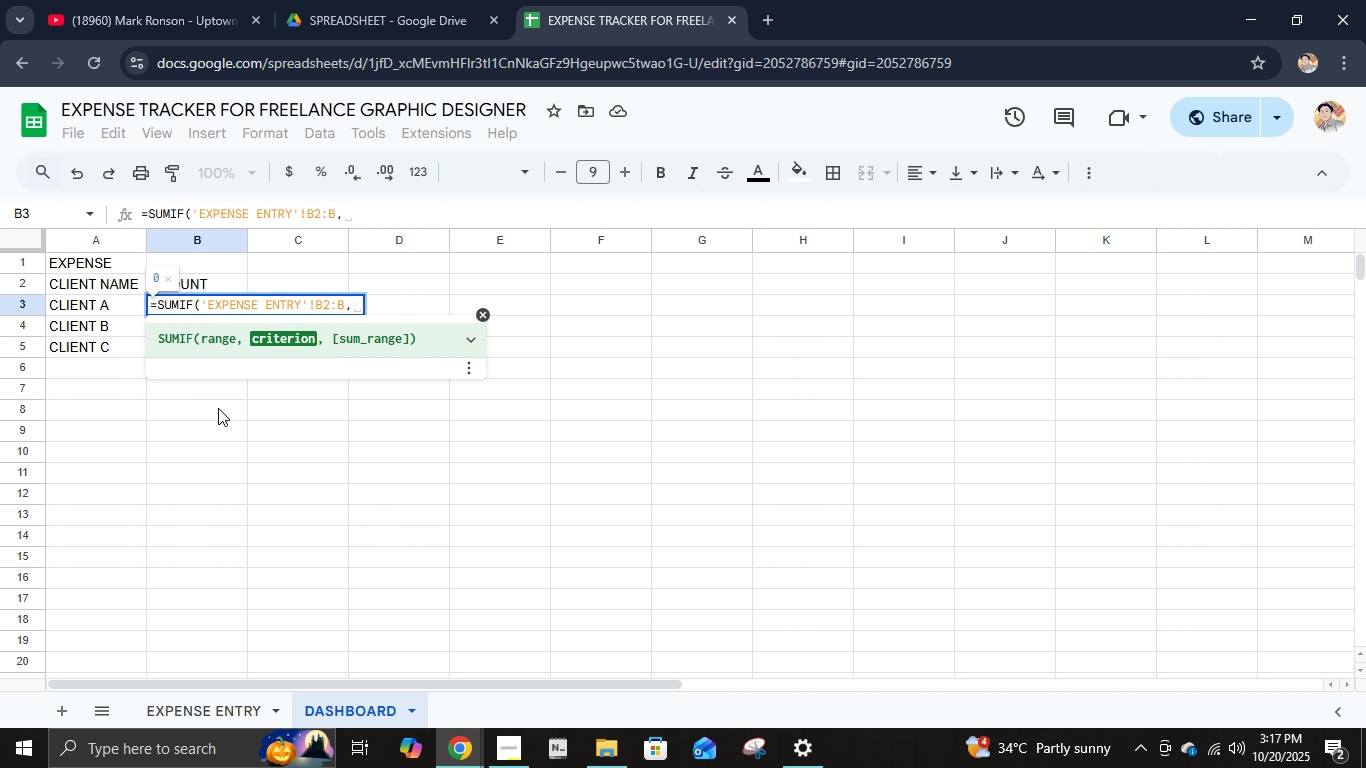 
wait(8.74)
 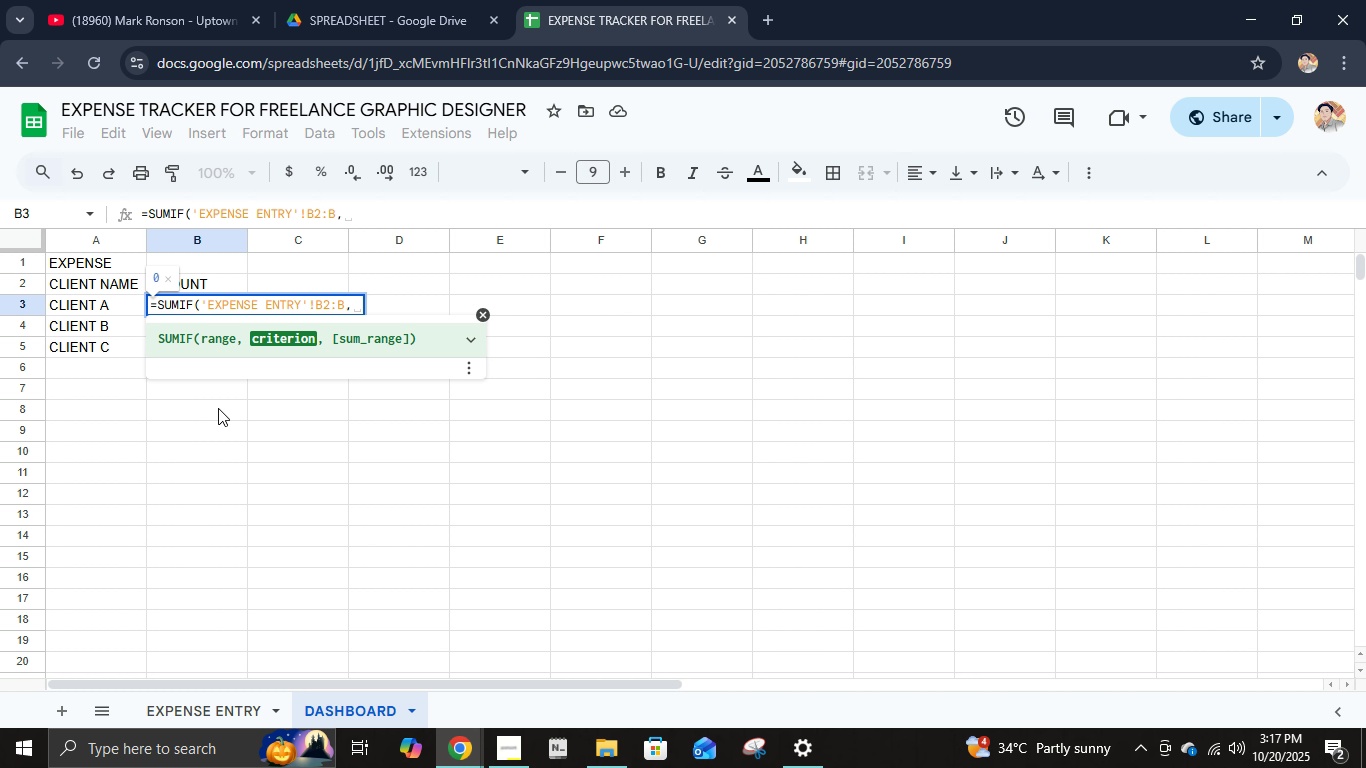 
type( A3, 'EXPENSE ENTRY'!)
 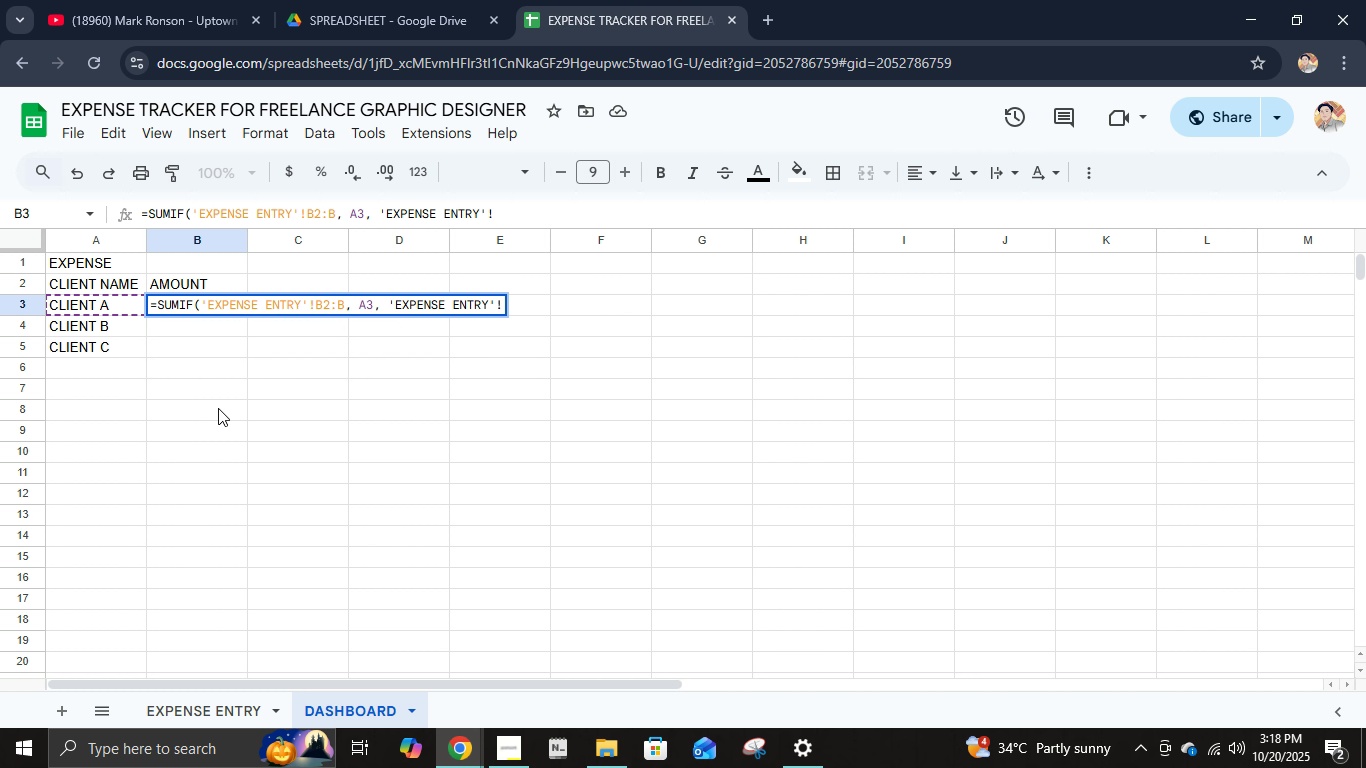 
type(C2:C))
 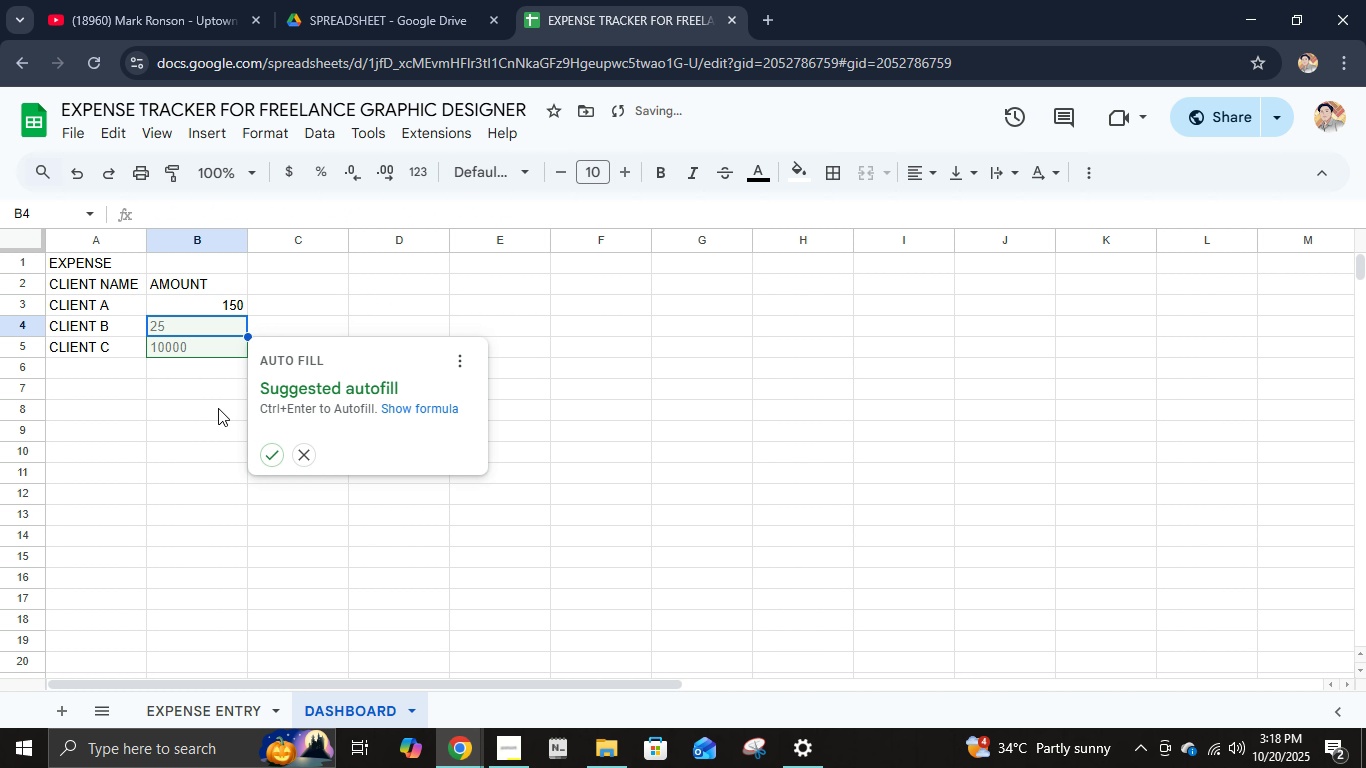 
 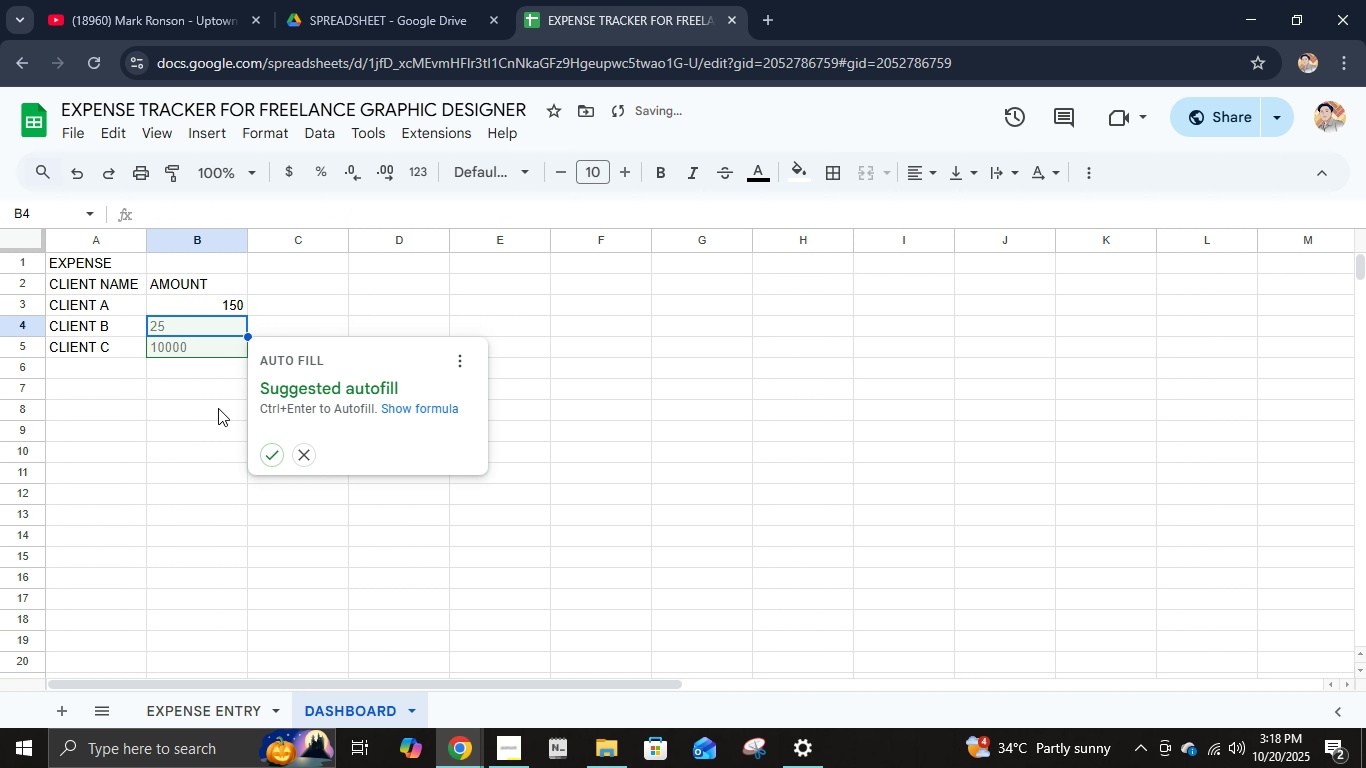 
key(Enter)
 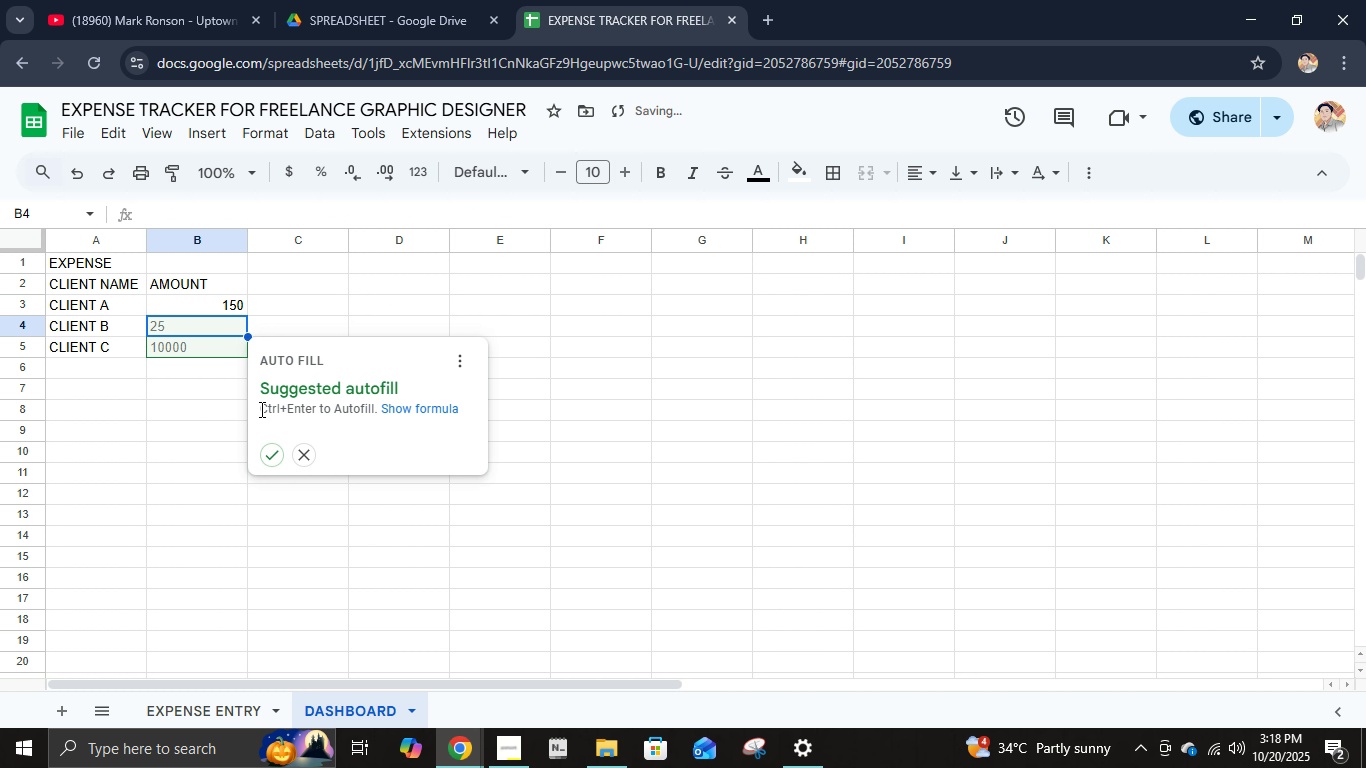 
left_click([270, 454])
 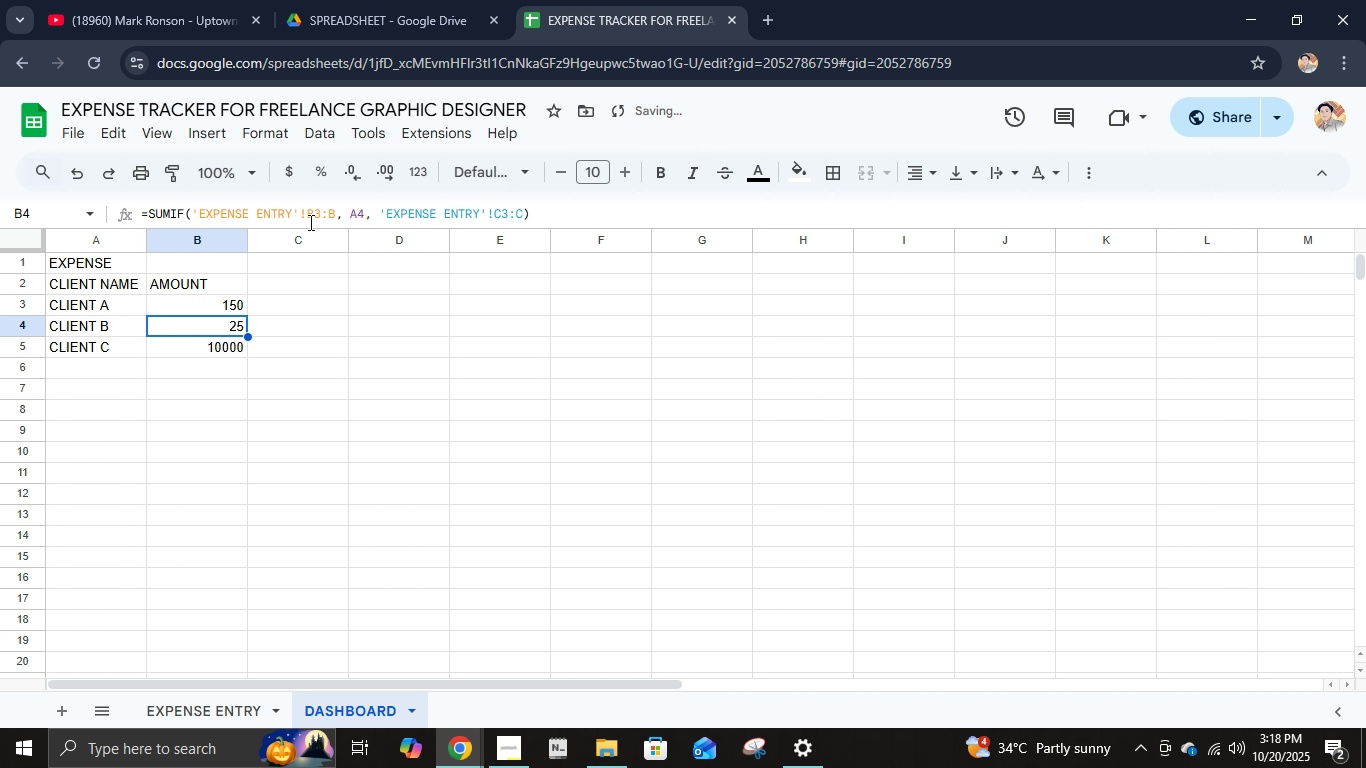 
left_click([317, 214])
 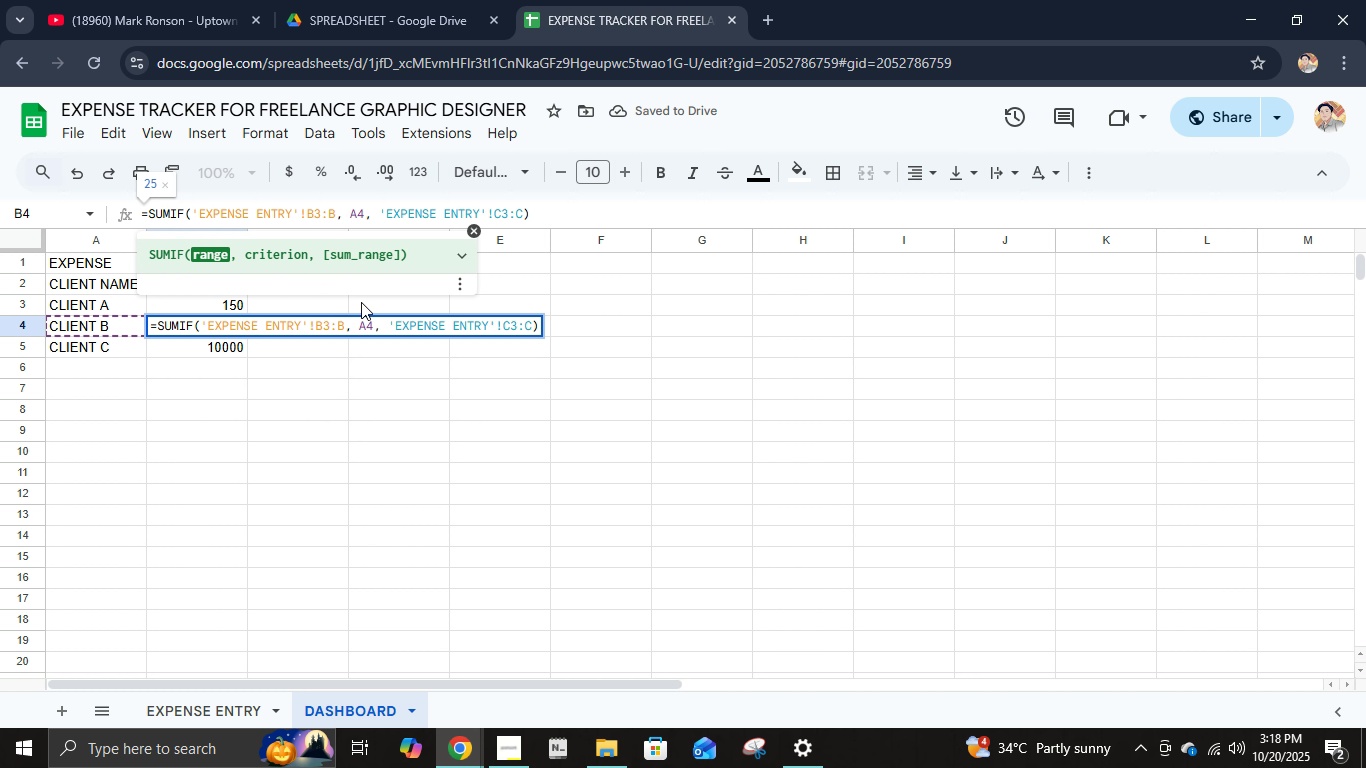 
key(ArrowRight)
 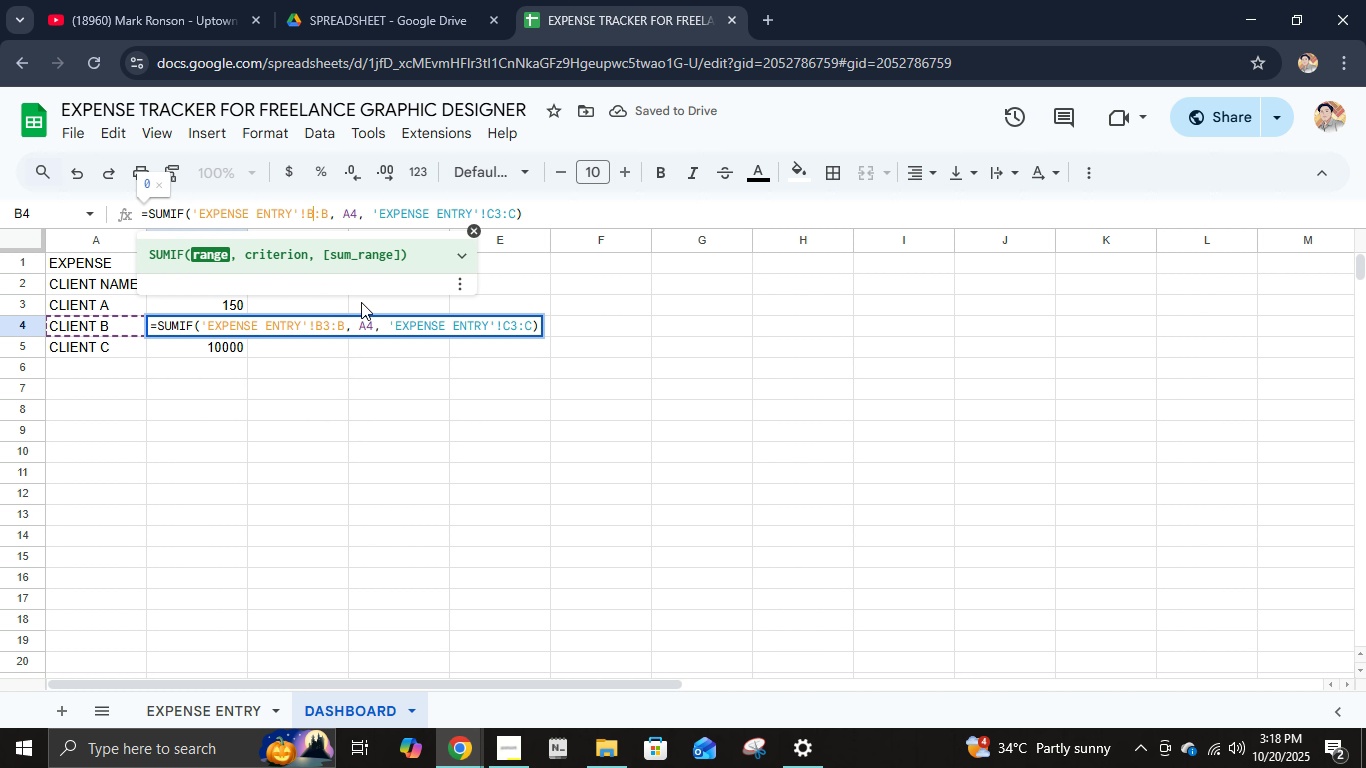 
key(Backspace)
 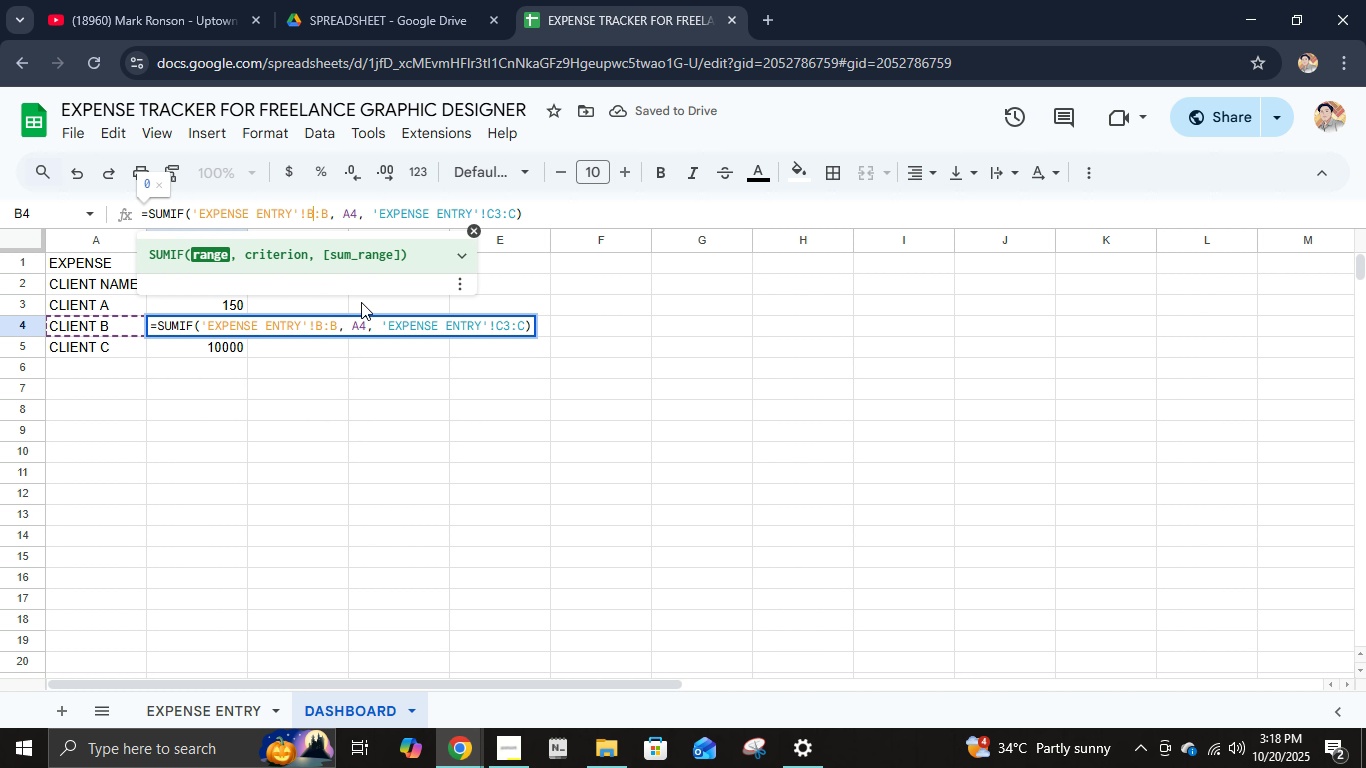 
key(Numpad2)
 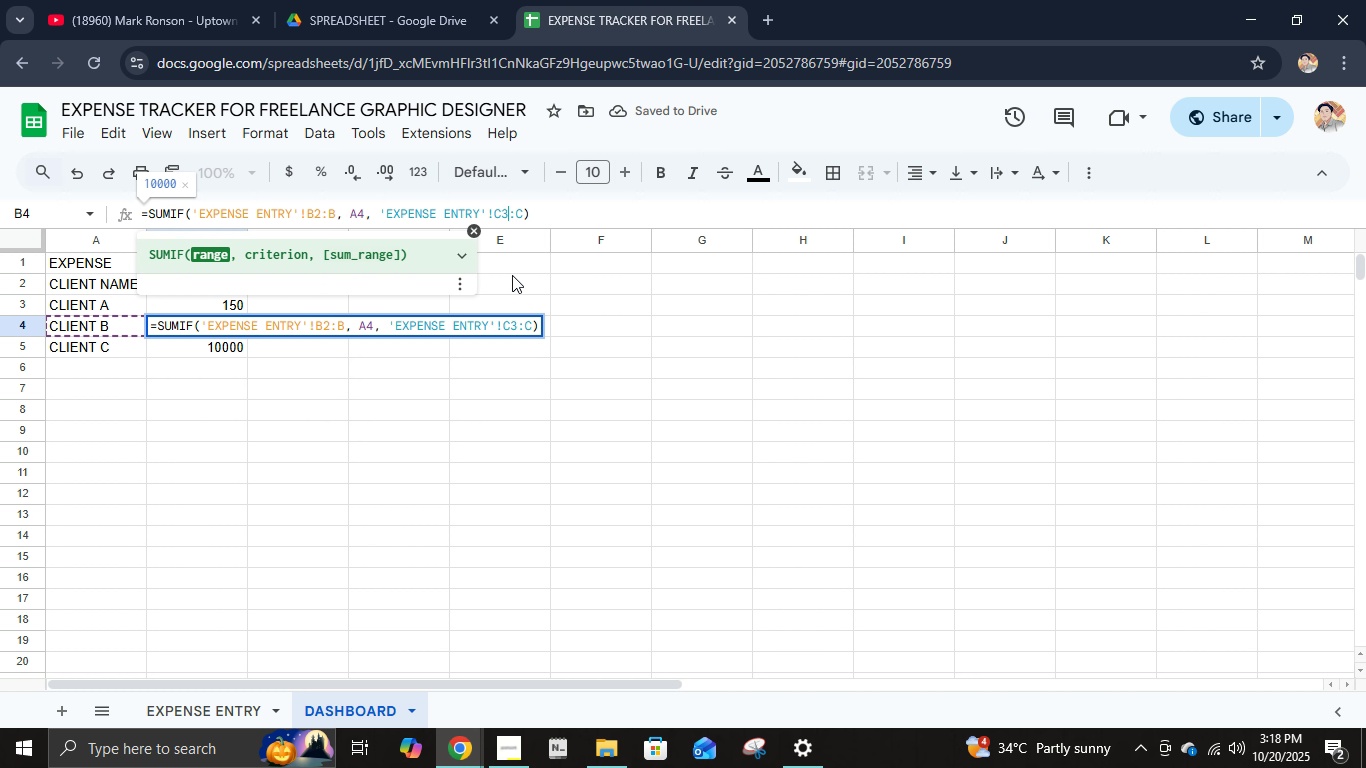 
key(Backspace)
 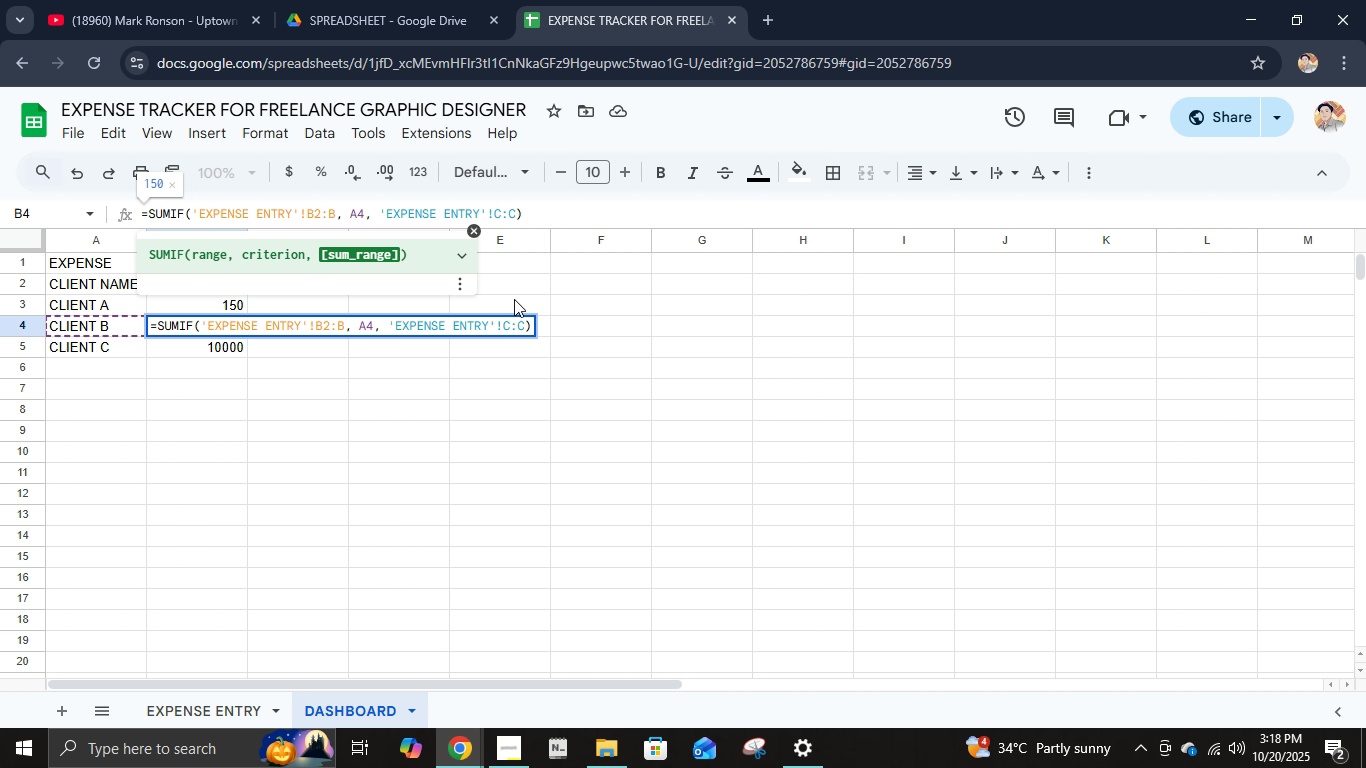 
key(Numpad2)
 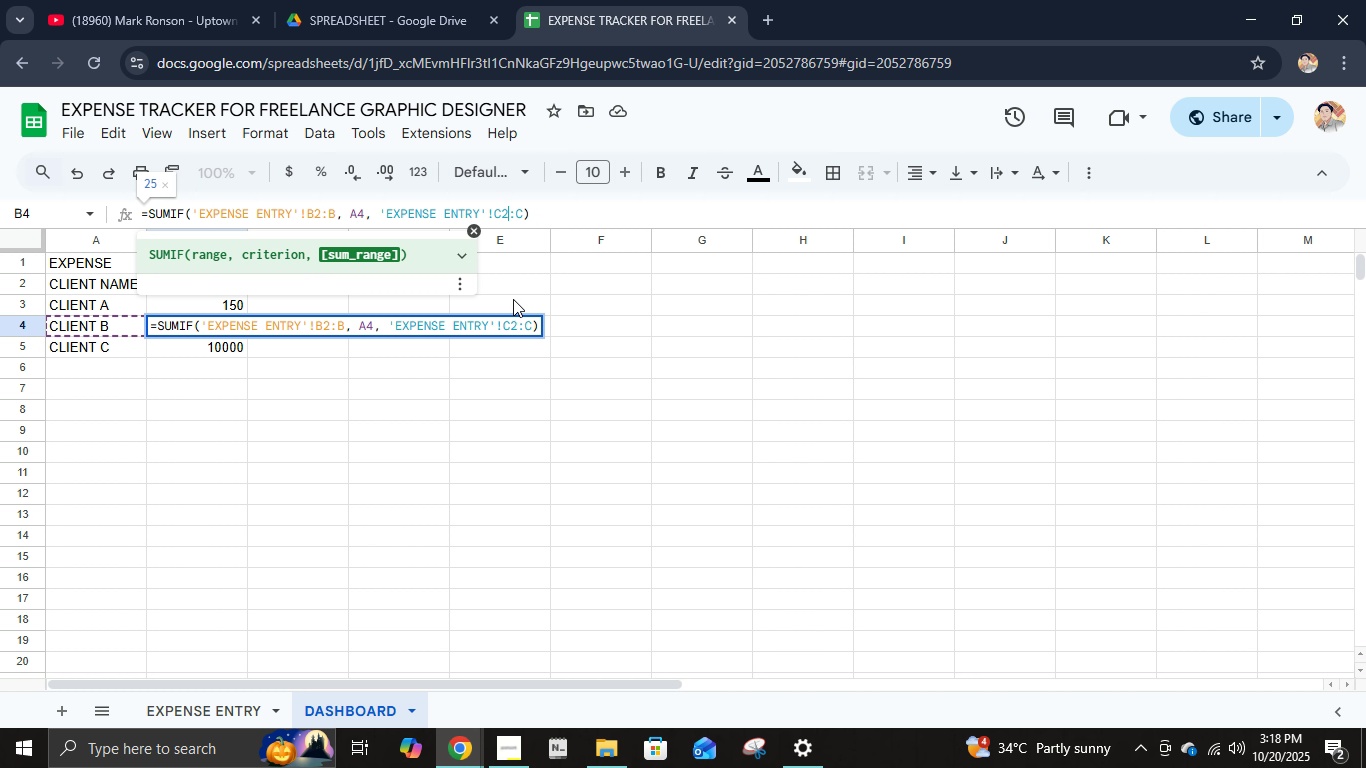 
key(NumpadEnter)
 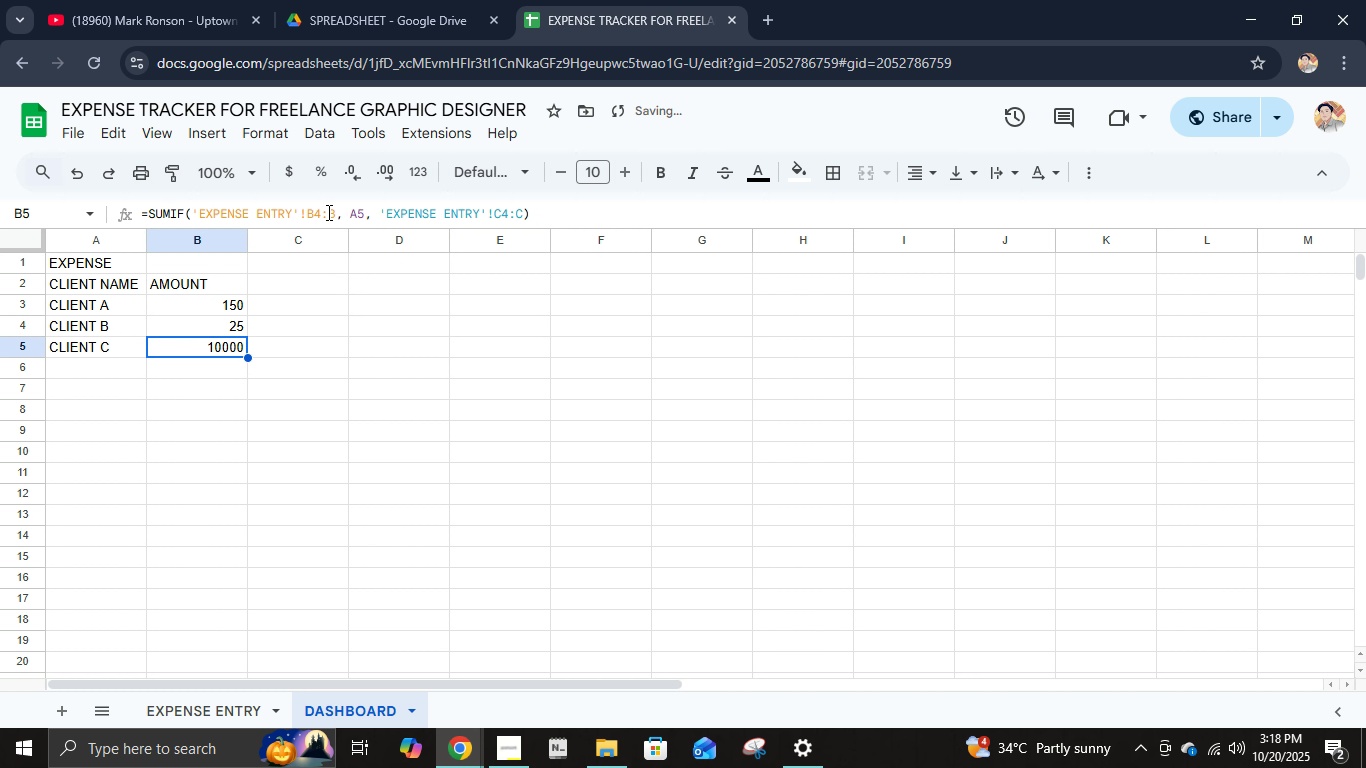 
left_click([317, 213])
 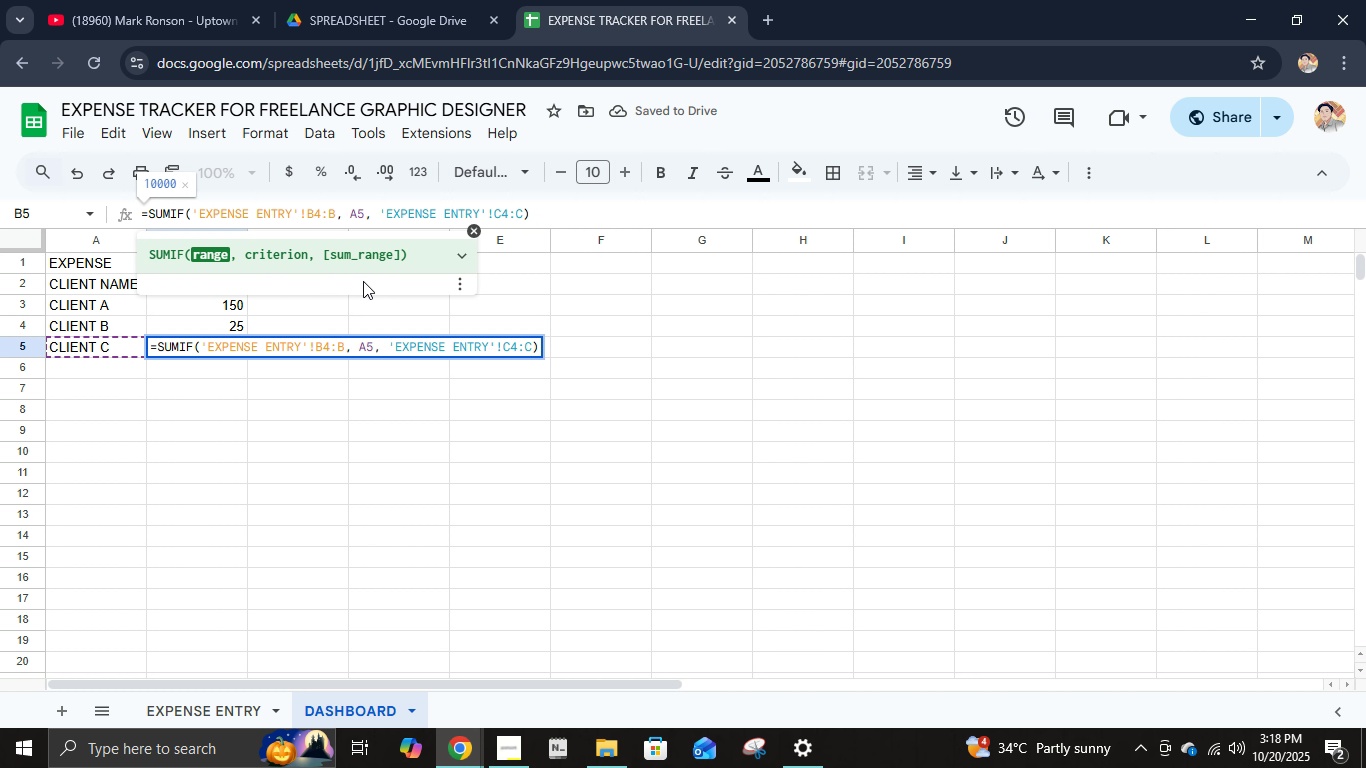 
key(ArrowRight)
 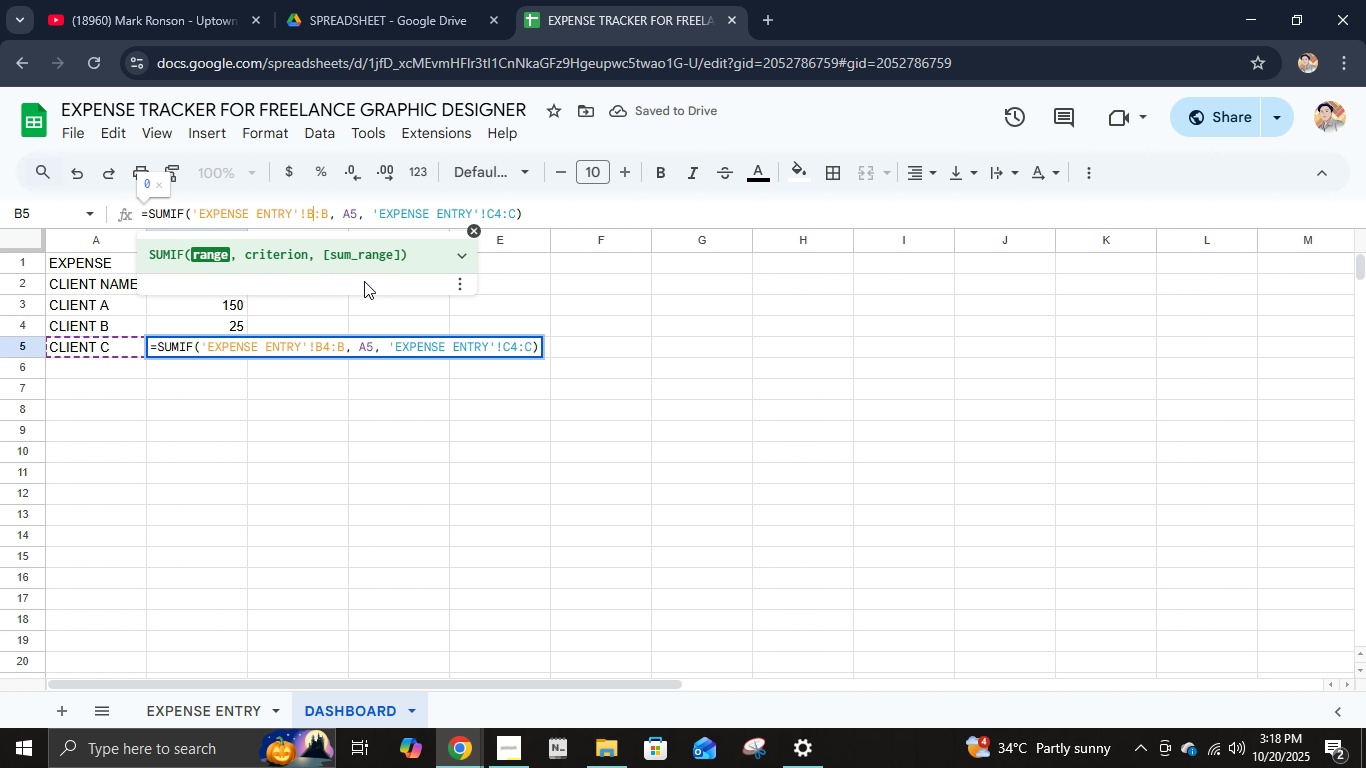 
key(Backspace)
 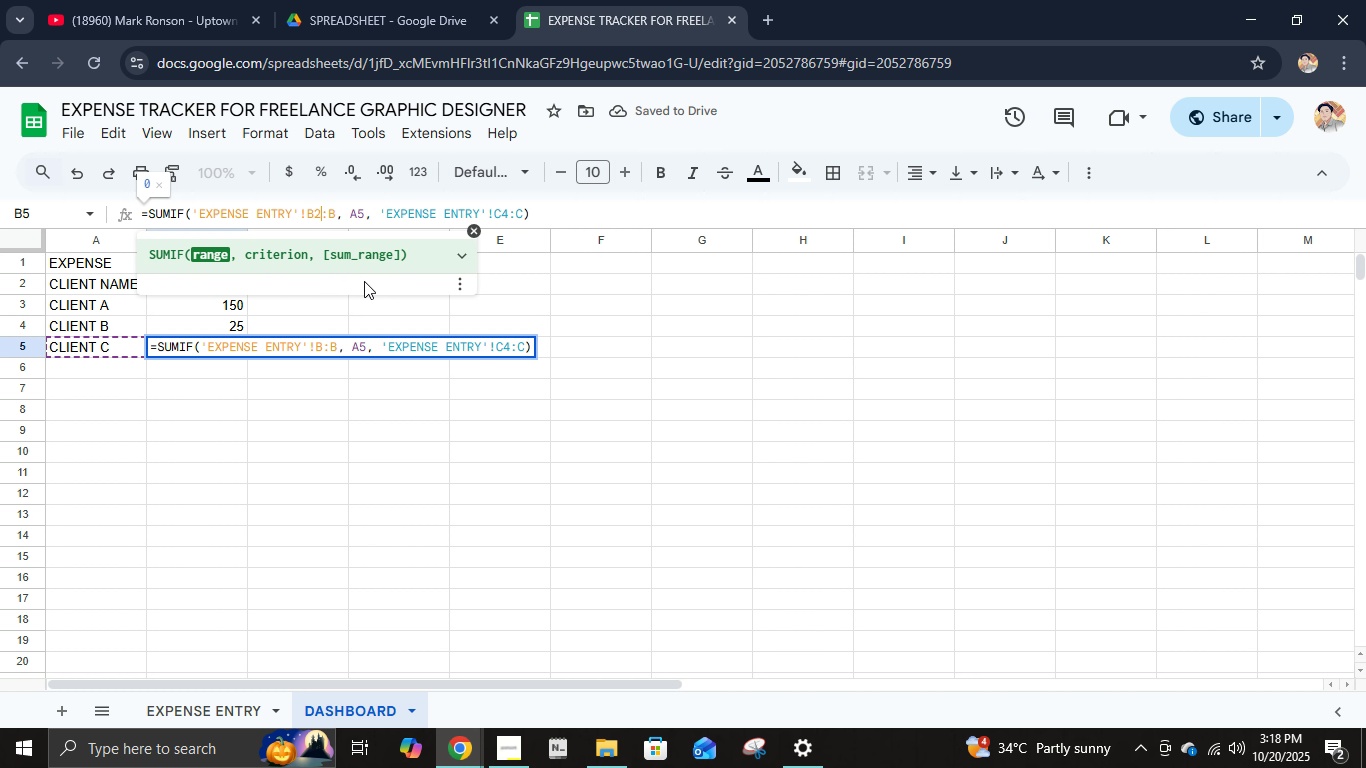 
key(Numpad2)
 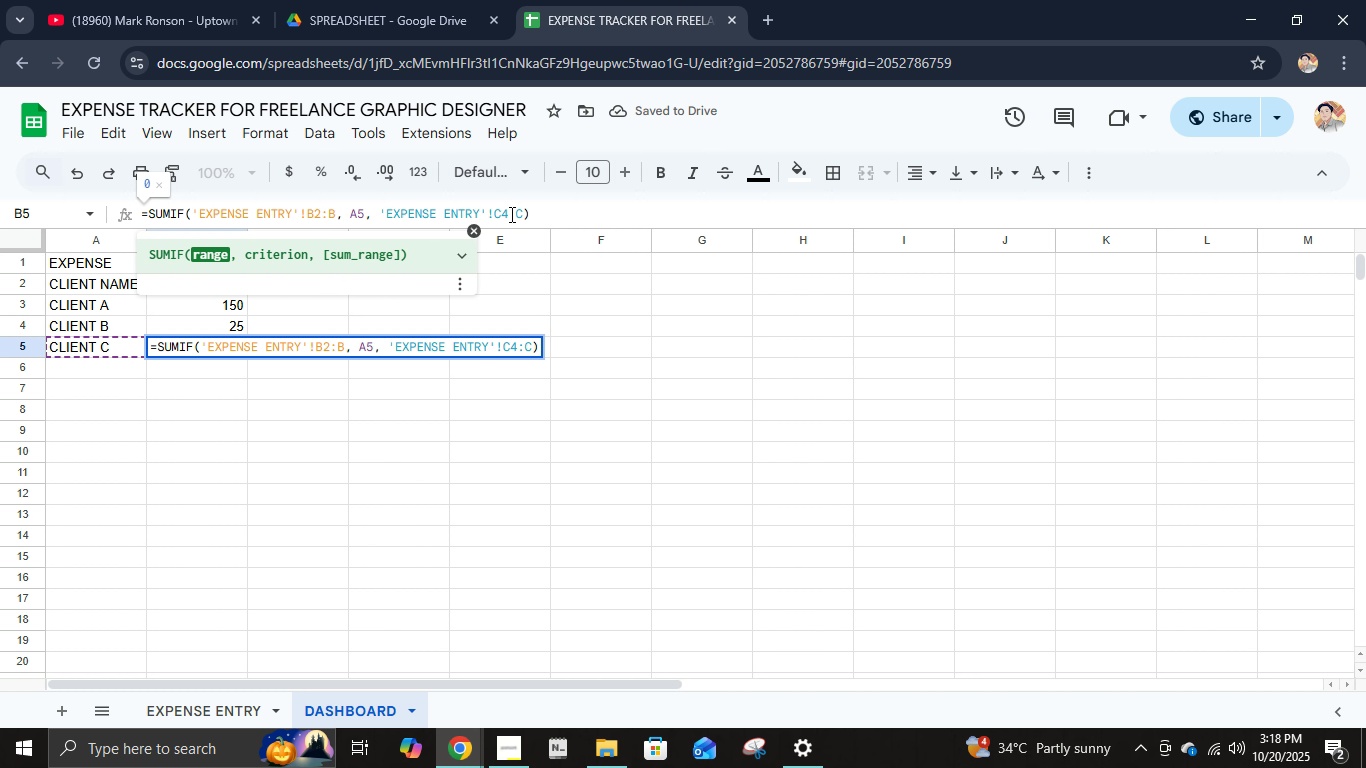 
left_click([510, 214])
 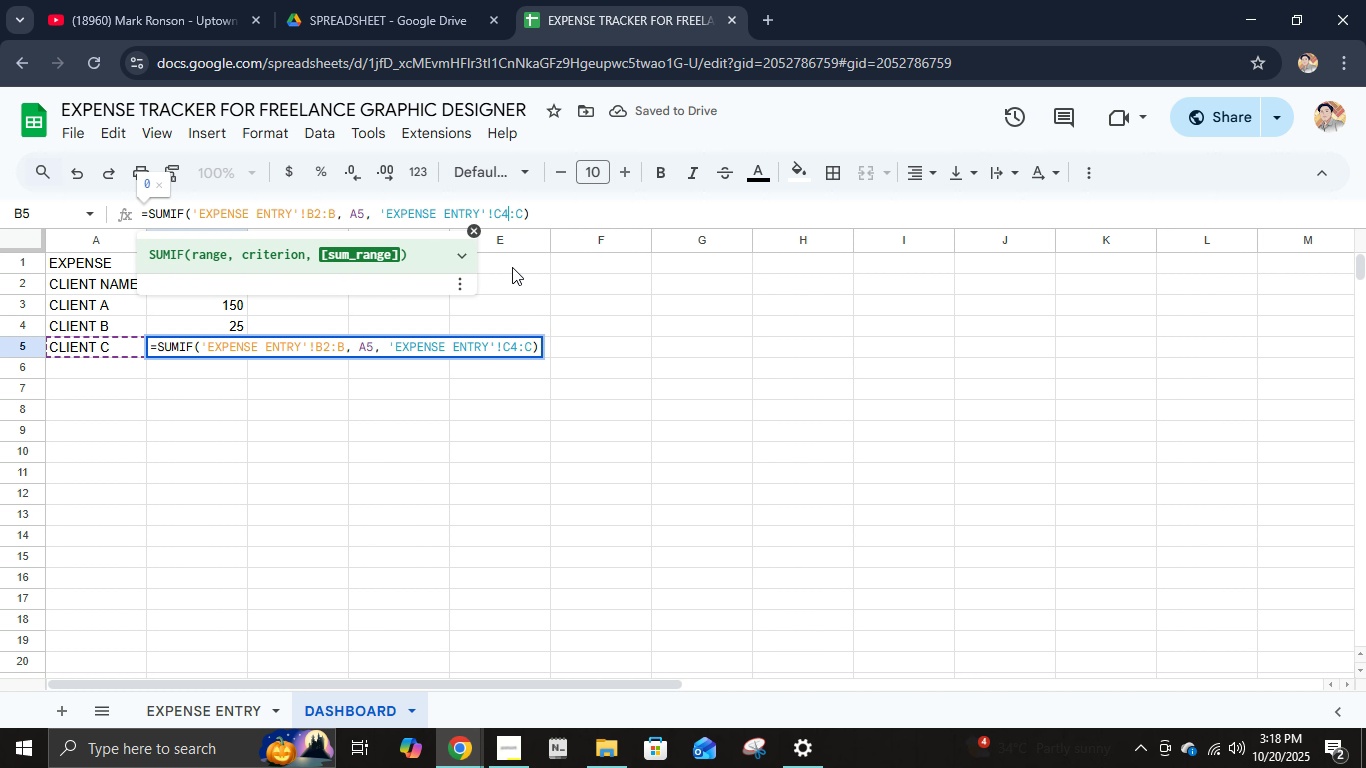 
key(Backspace)
 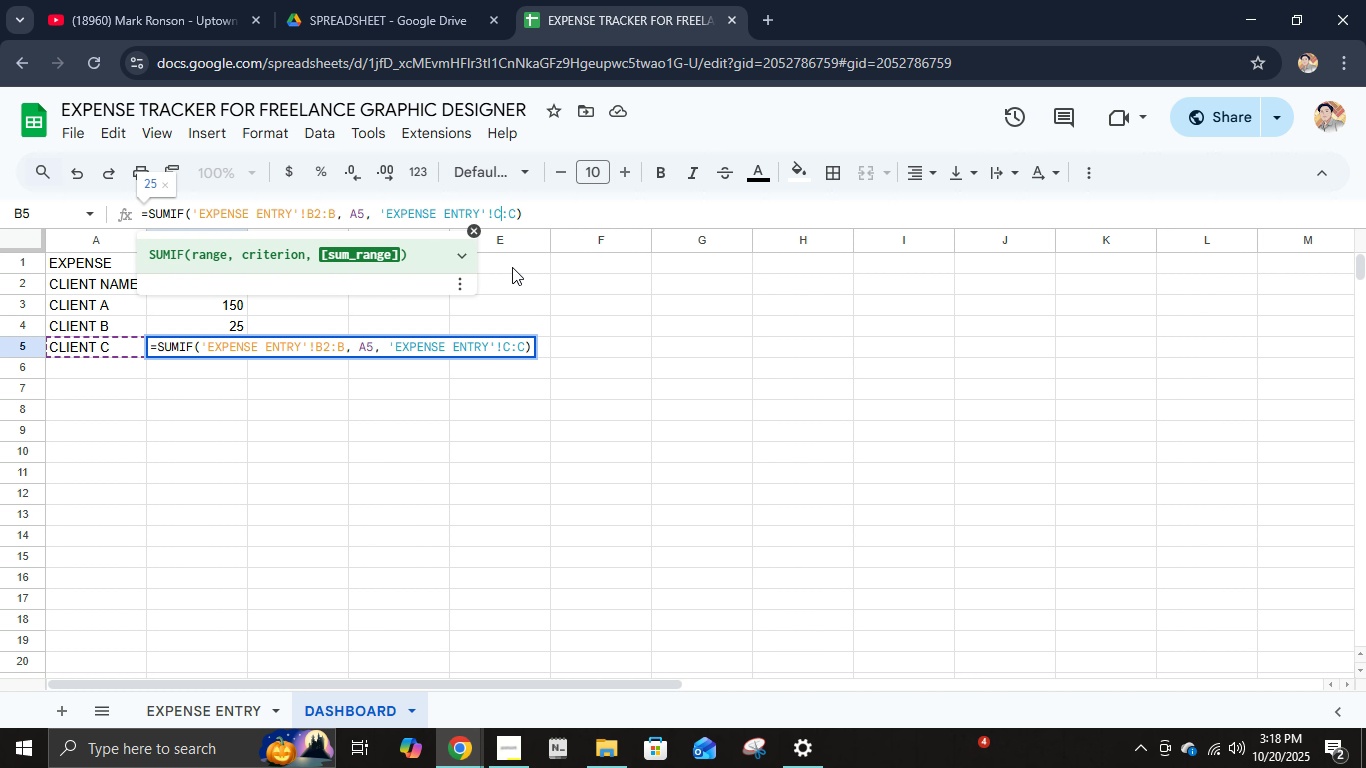 
key(Numpad2)
 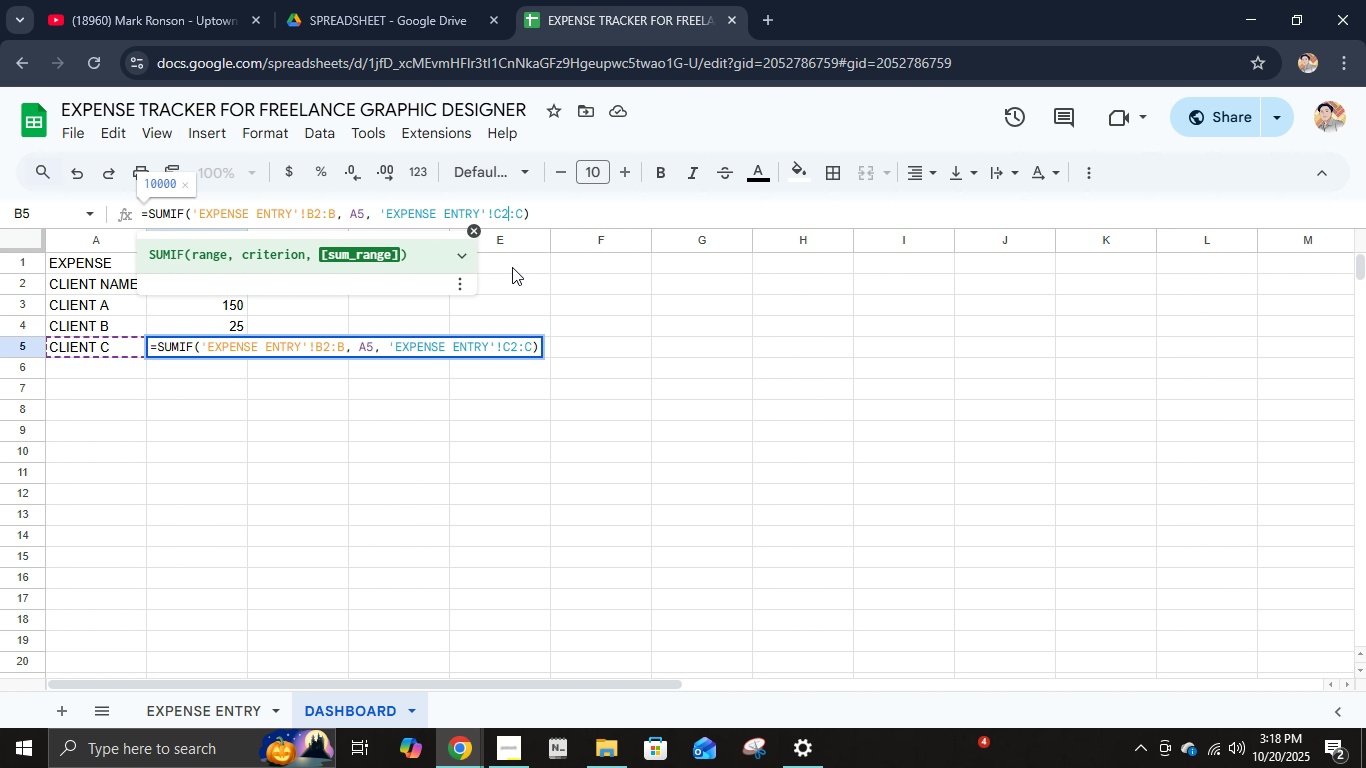 
key(NumpadEnter)
 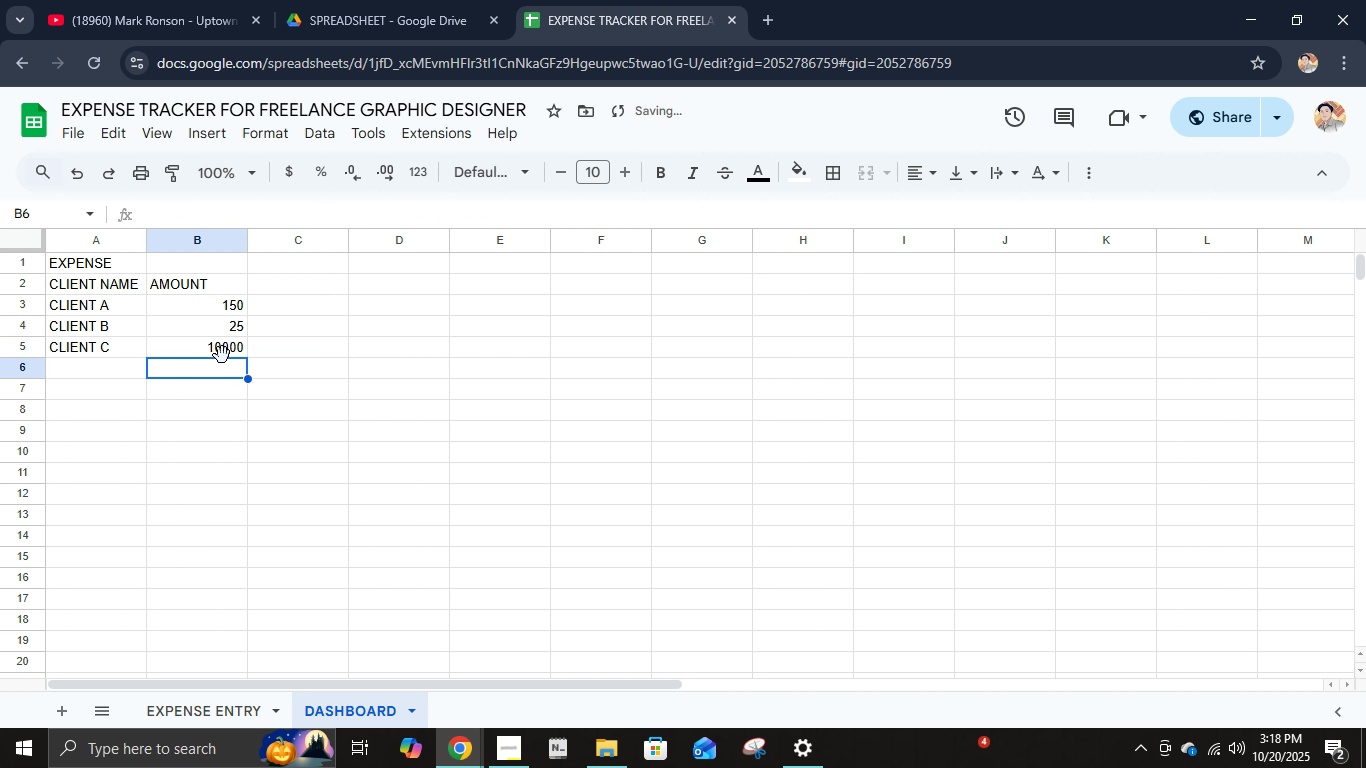 
left_click([222, 354])
 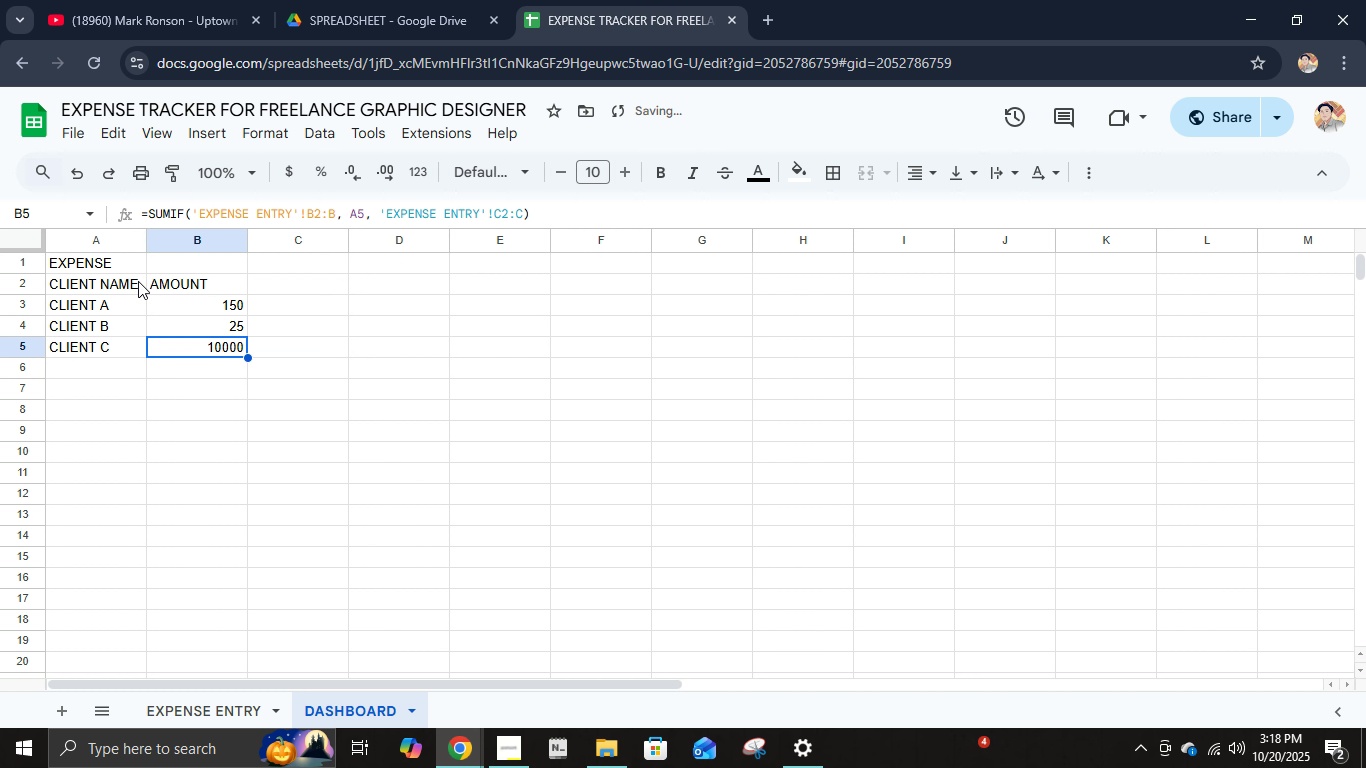 
hold_key(key=ShiftLeft, duration=0.84)
left_click([121, 271])
 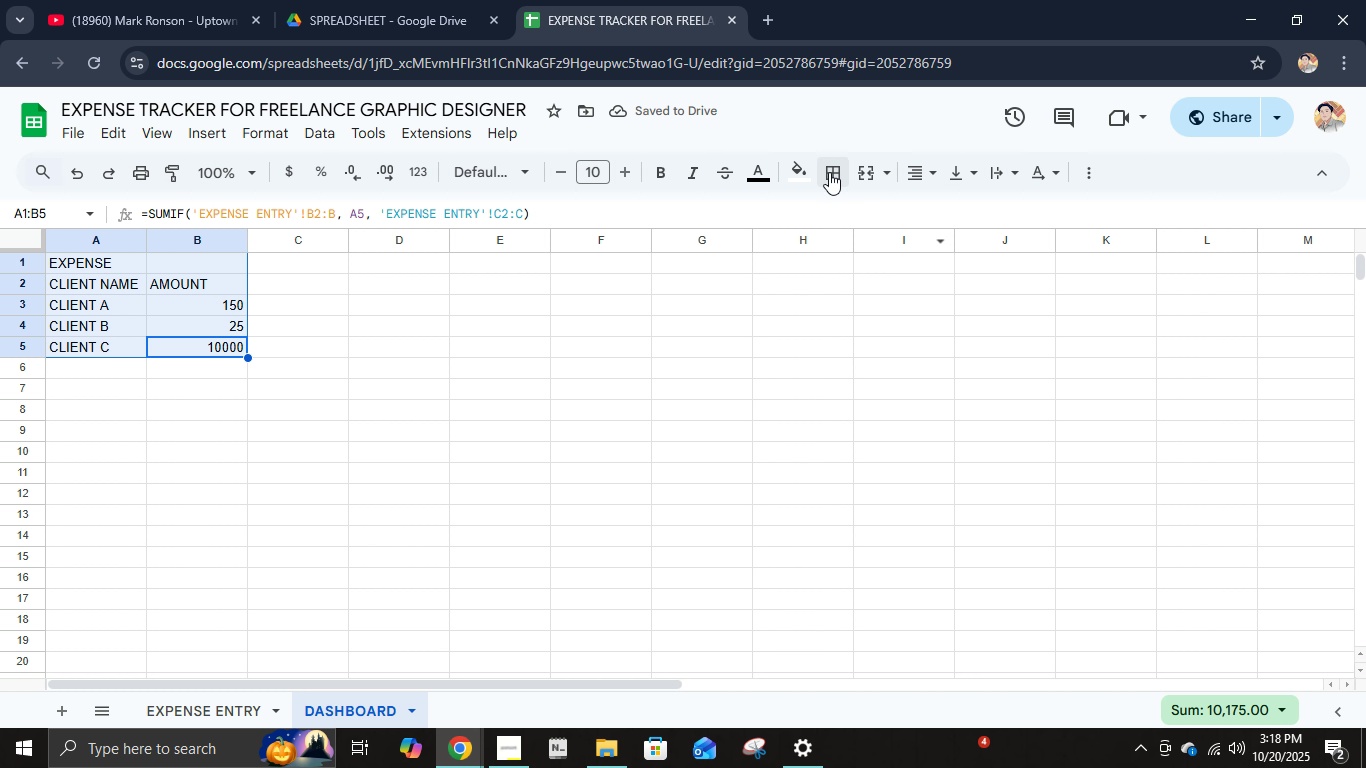 
left_click([828, 172])
 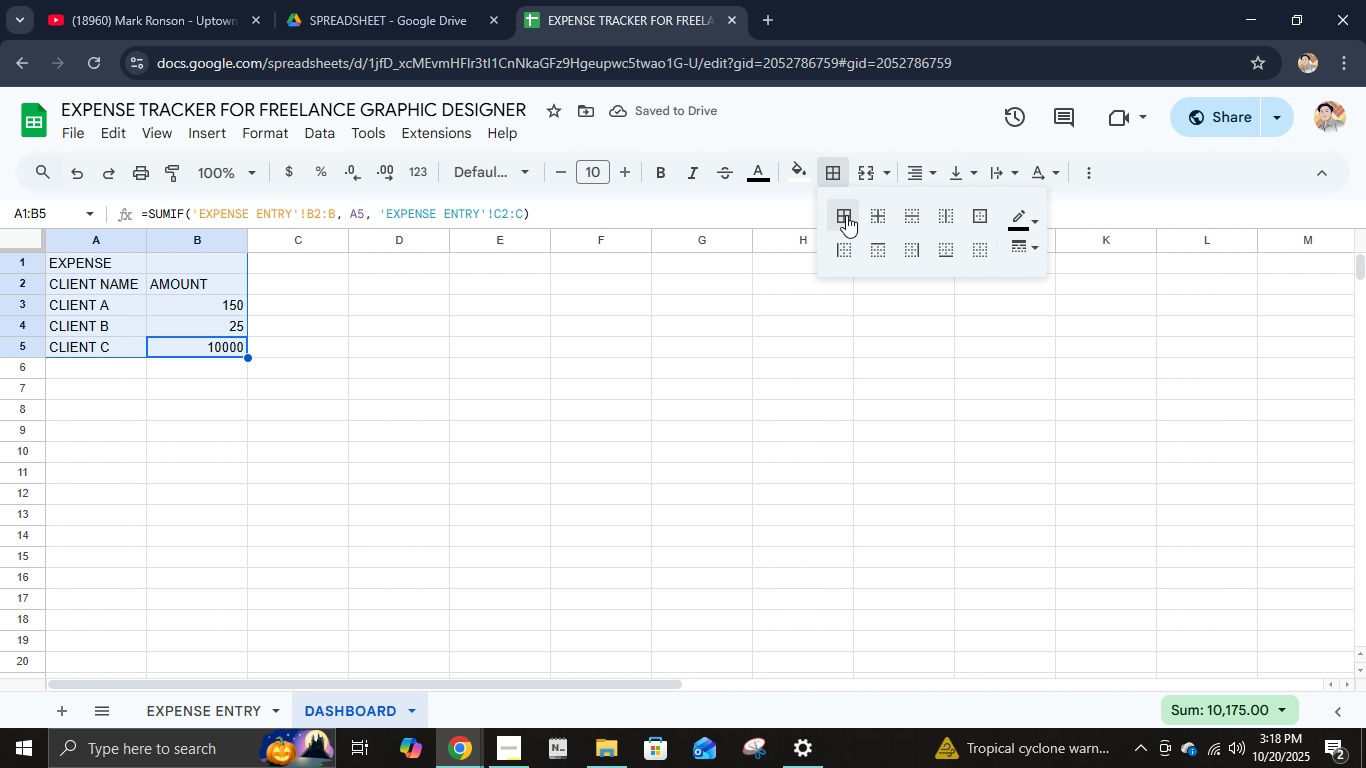 
left_click([846, 215])
 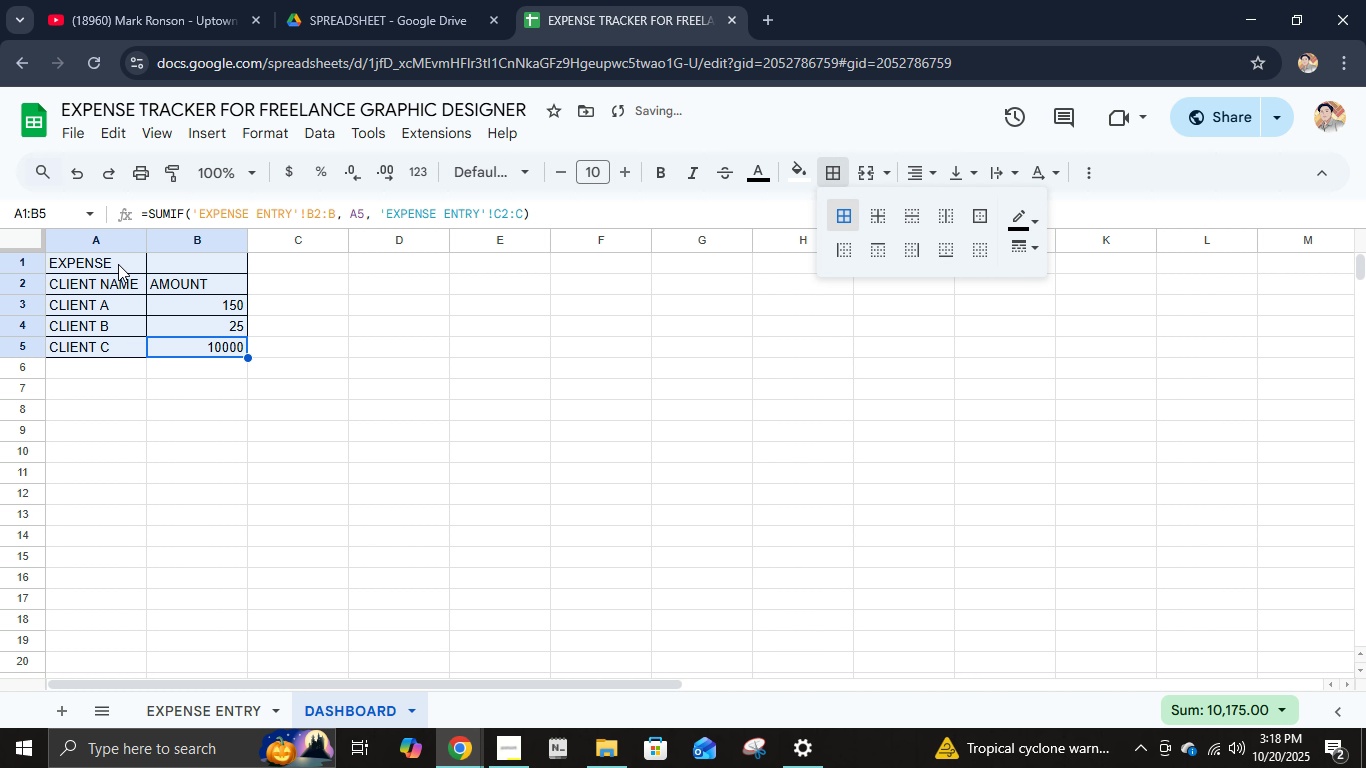 
left_click([118, 264])
 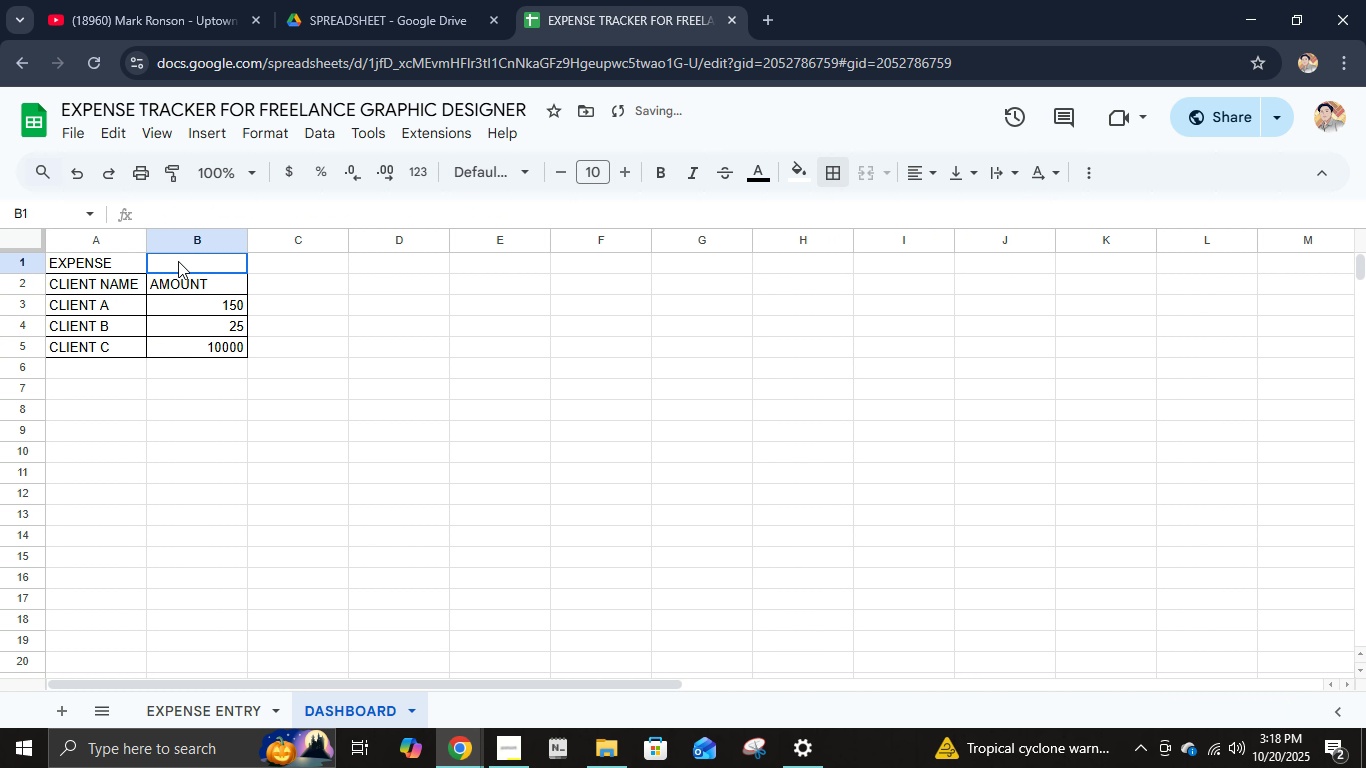 
hold_key(key=ShiftLeft, duration=0.44)
left_click([178, 261])
 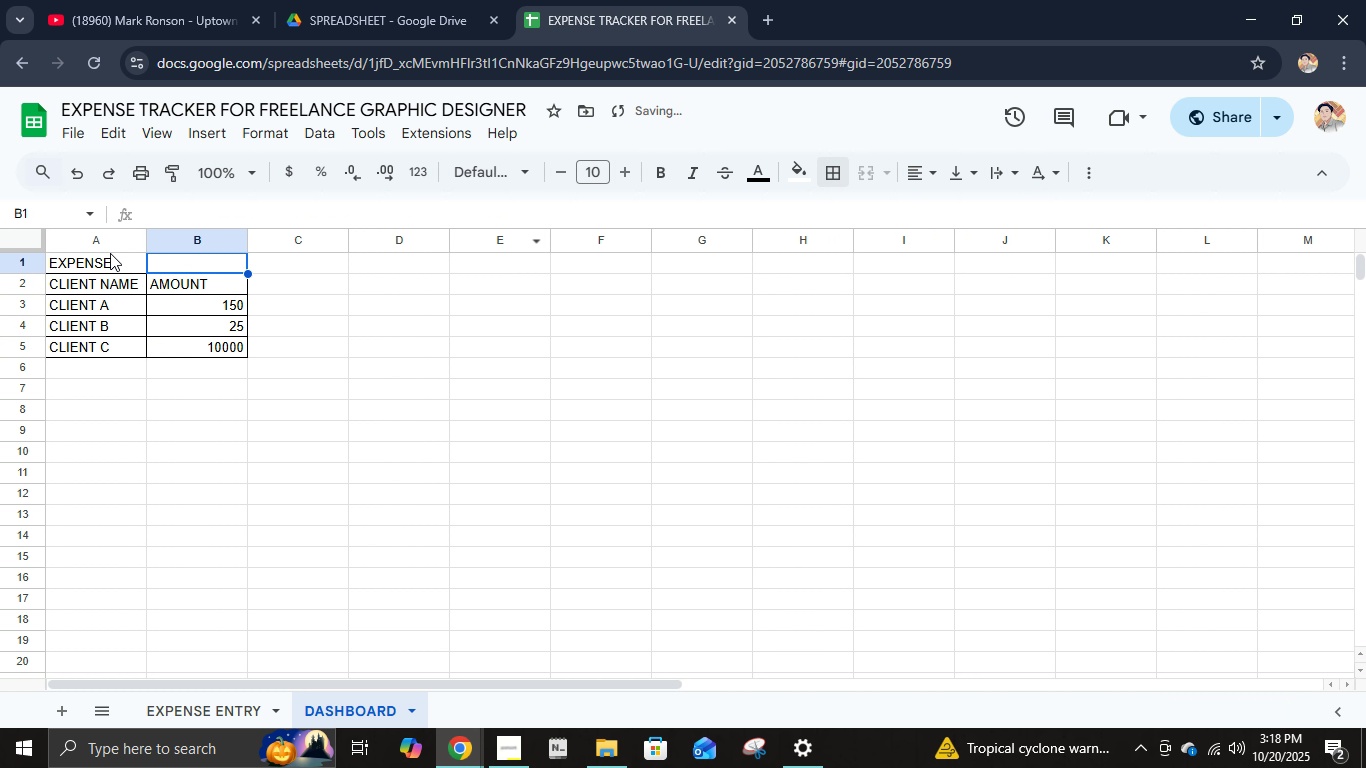 
hold_key(key=ShiftLeft, duration=0.45)
left_click([110, 264])
 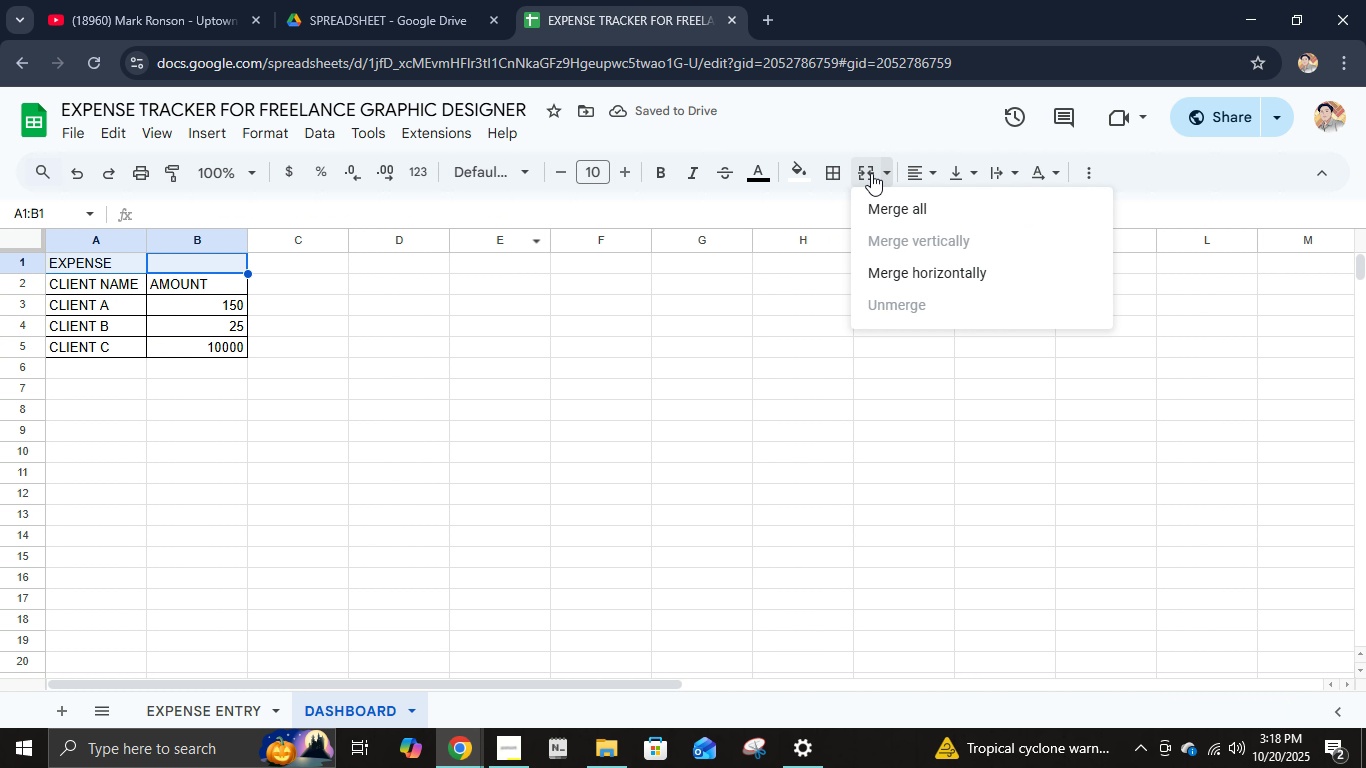 
double_click([864, 171])
 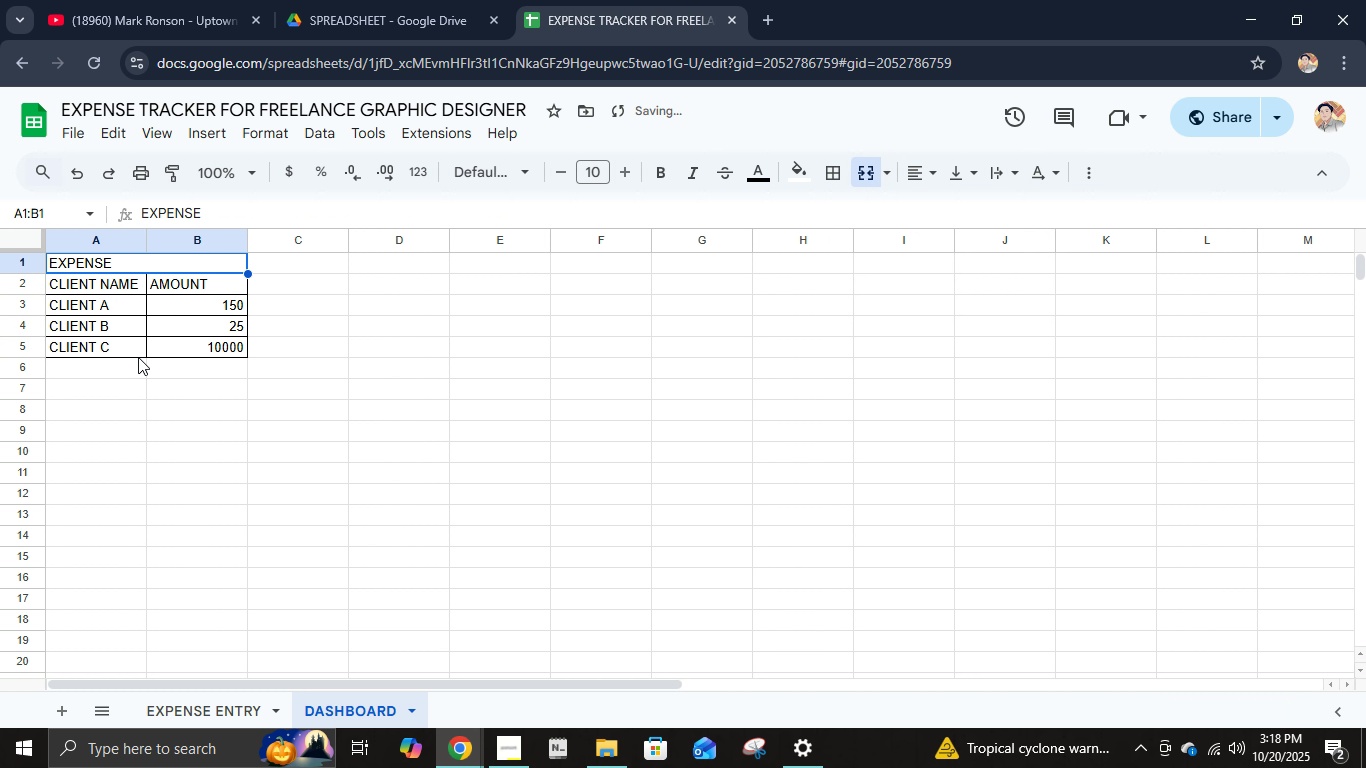 
key(Control+B)
 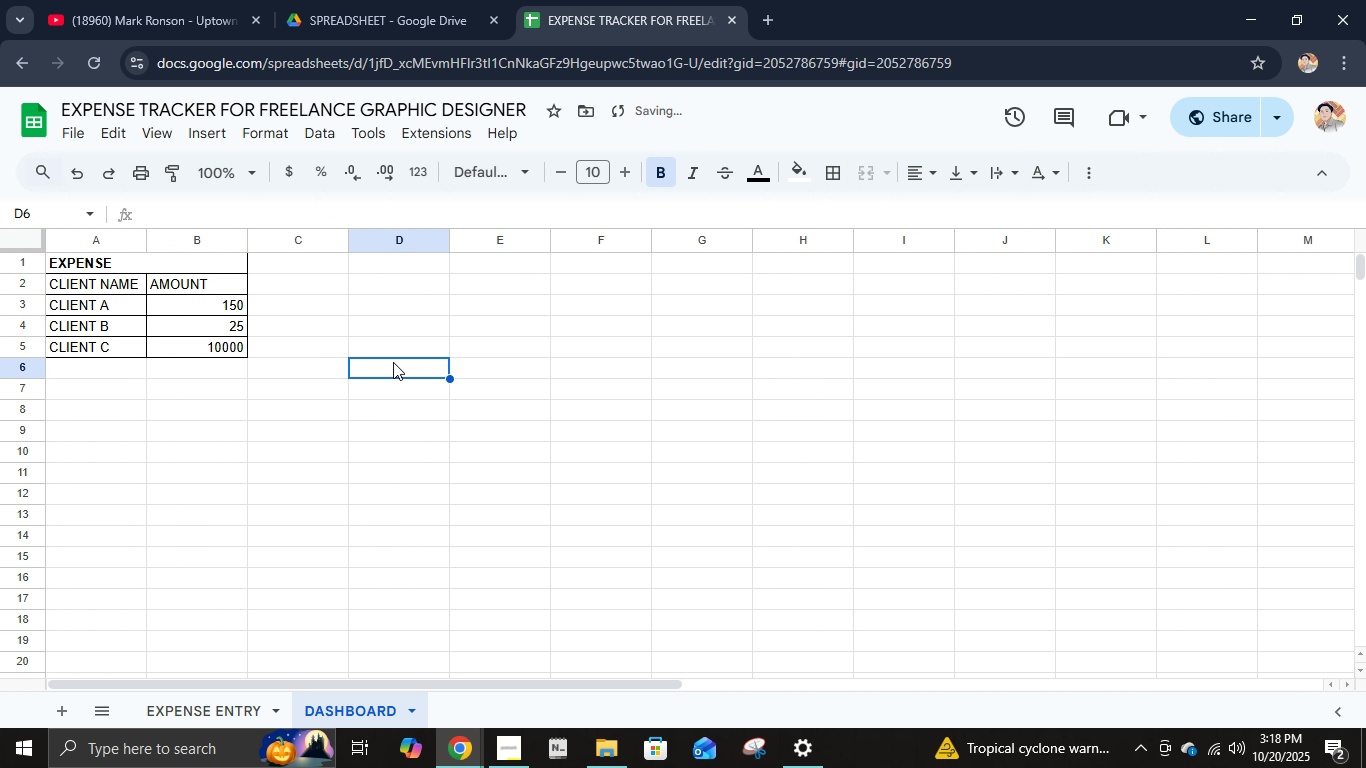 
left_click([393, 362])
 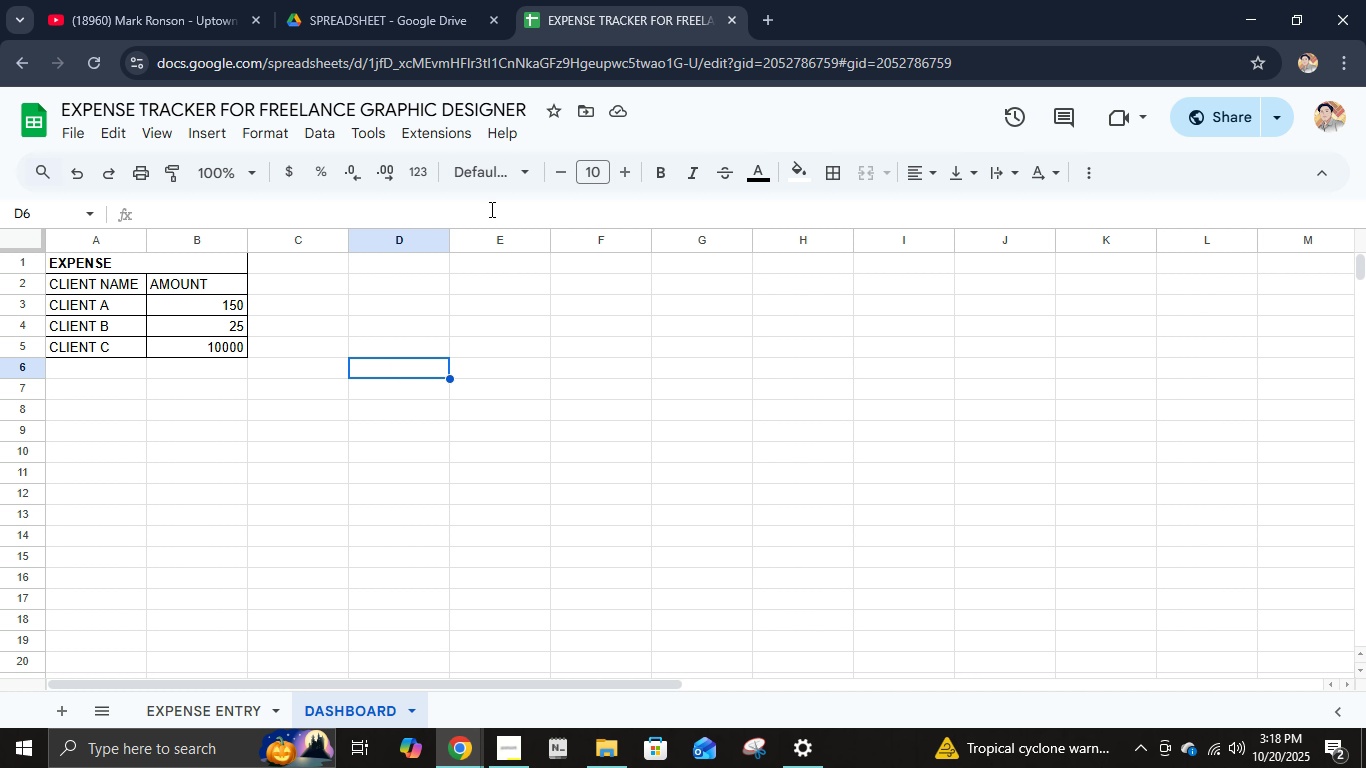 
wait(12.66)
 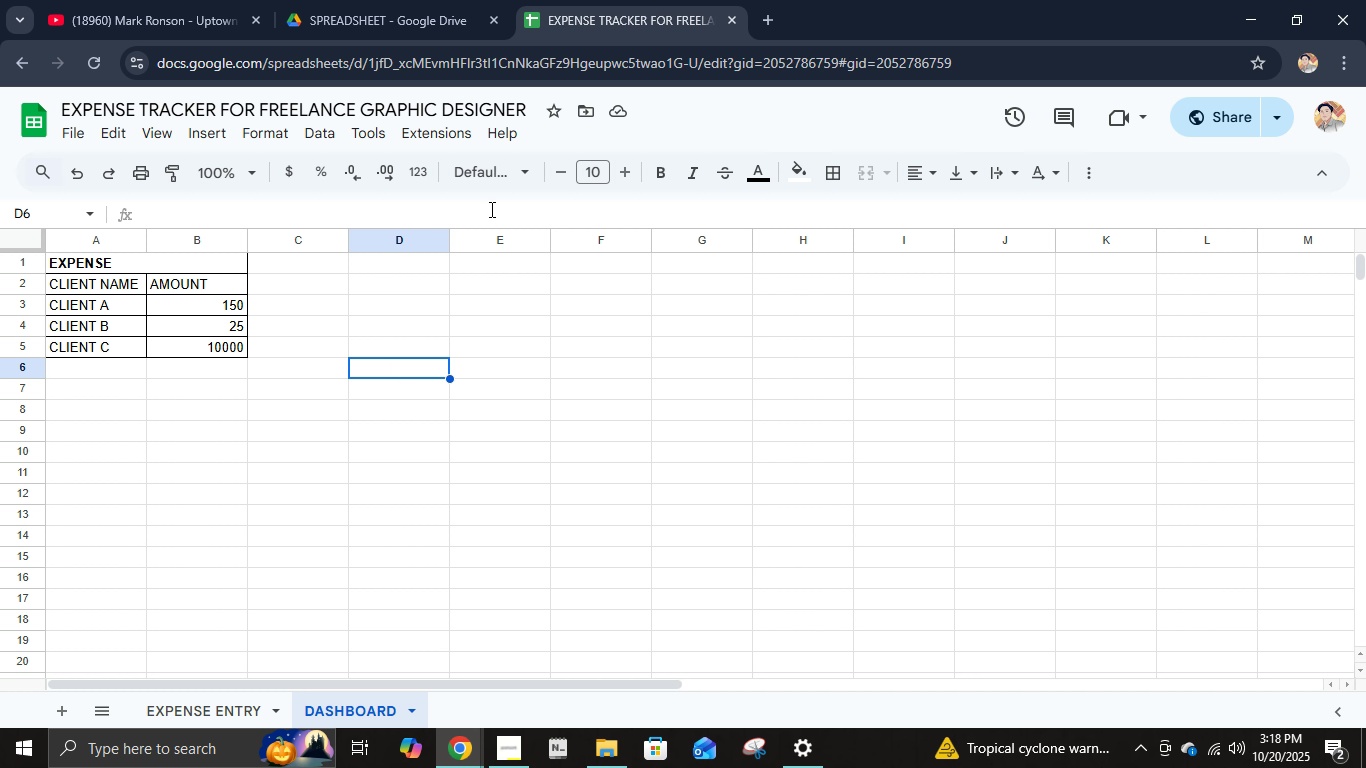 
scroll: coordinate [272, 405], scroll_direction: up, amount: 2.0
 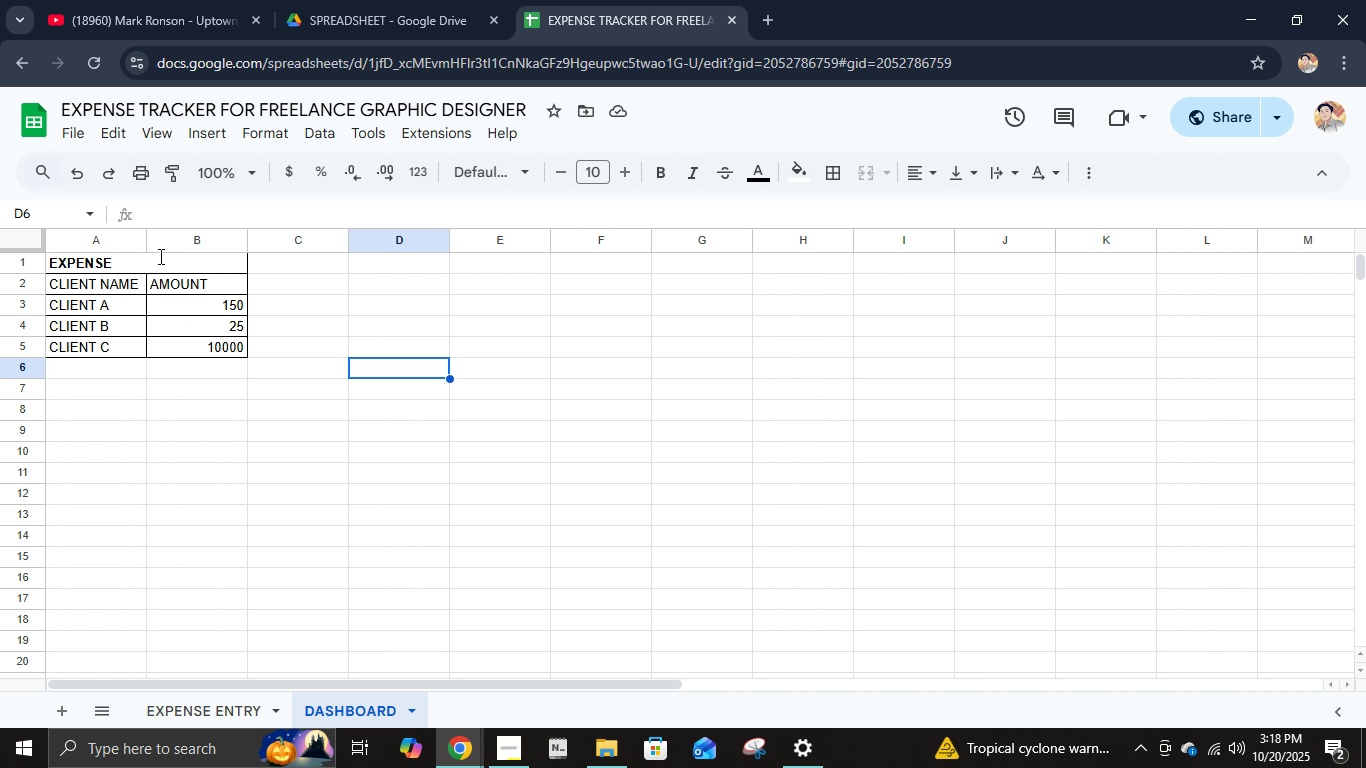 
double_click([159, 256])
 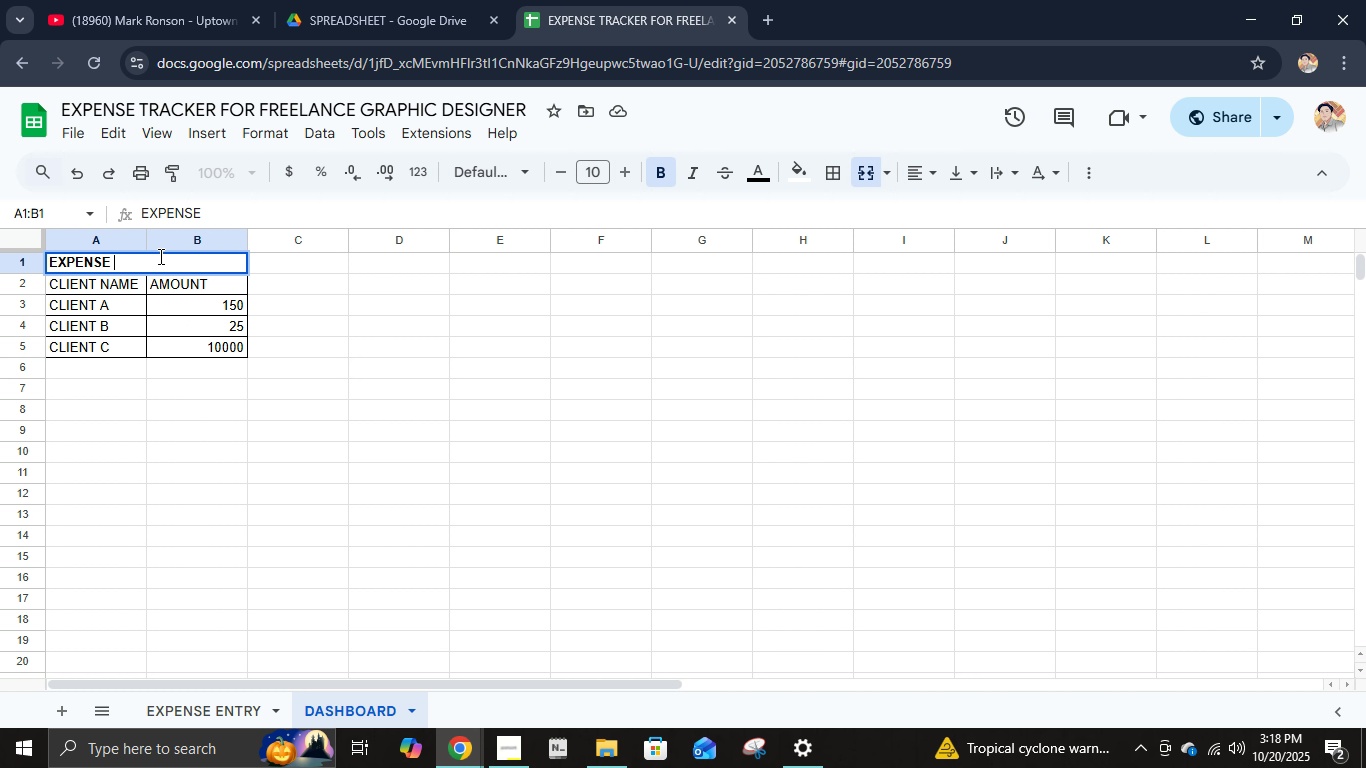 
type( PER CLIENT)
 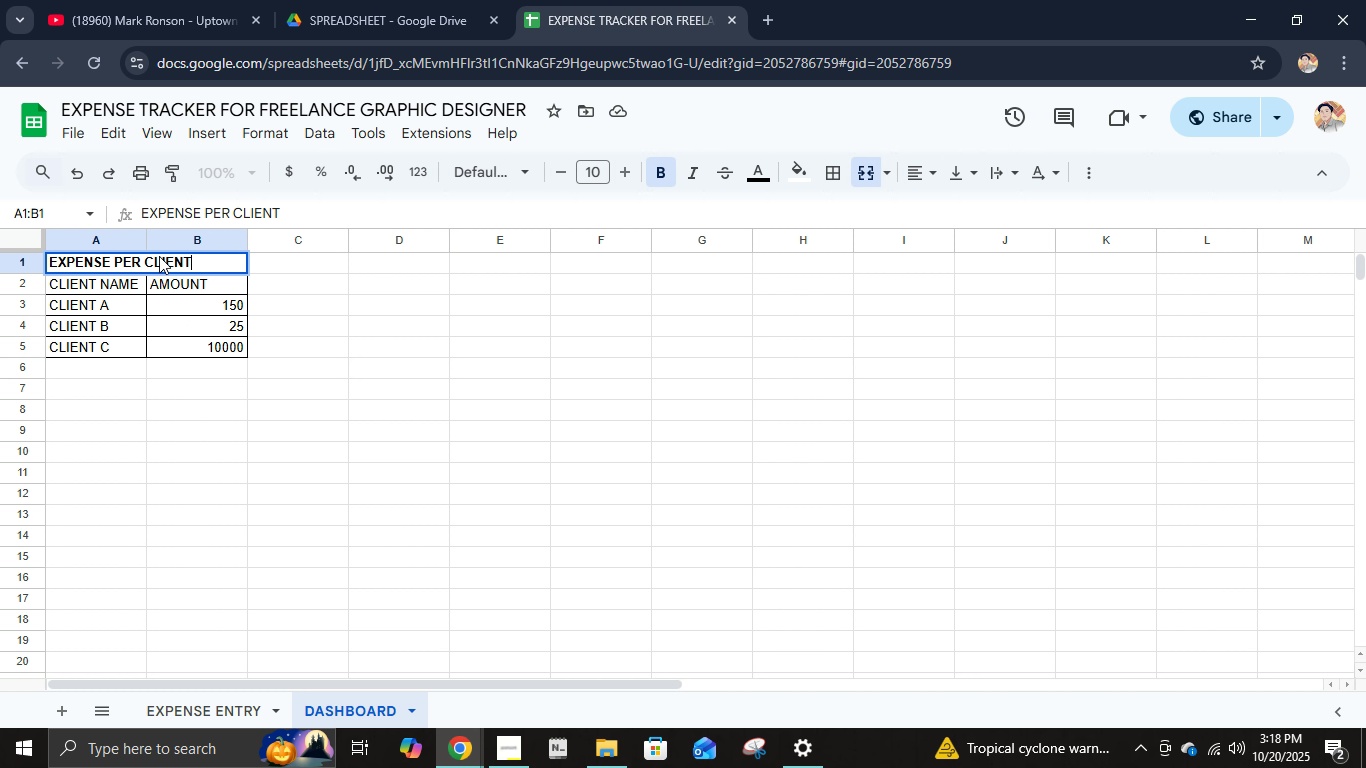 
key(Enter)
 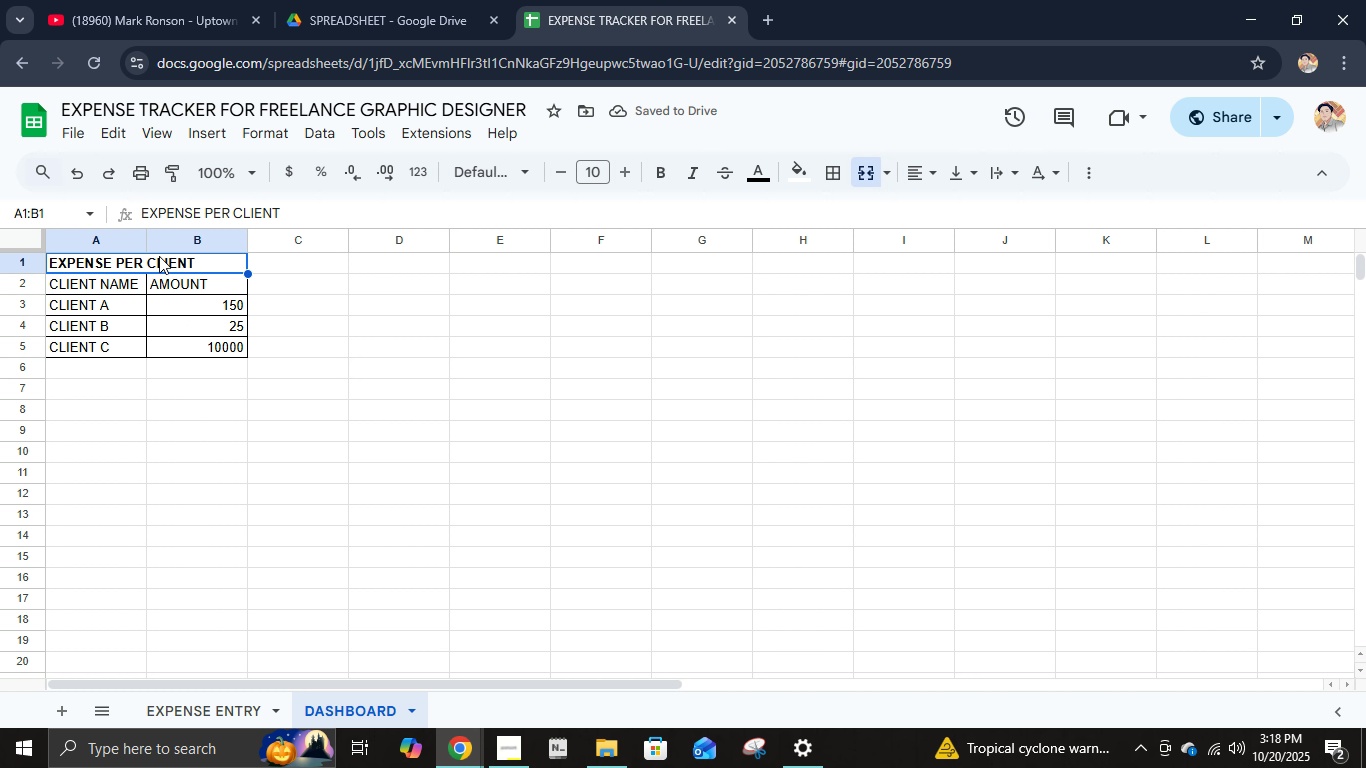 
key(ArrowUp)
 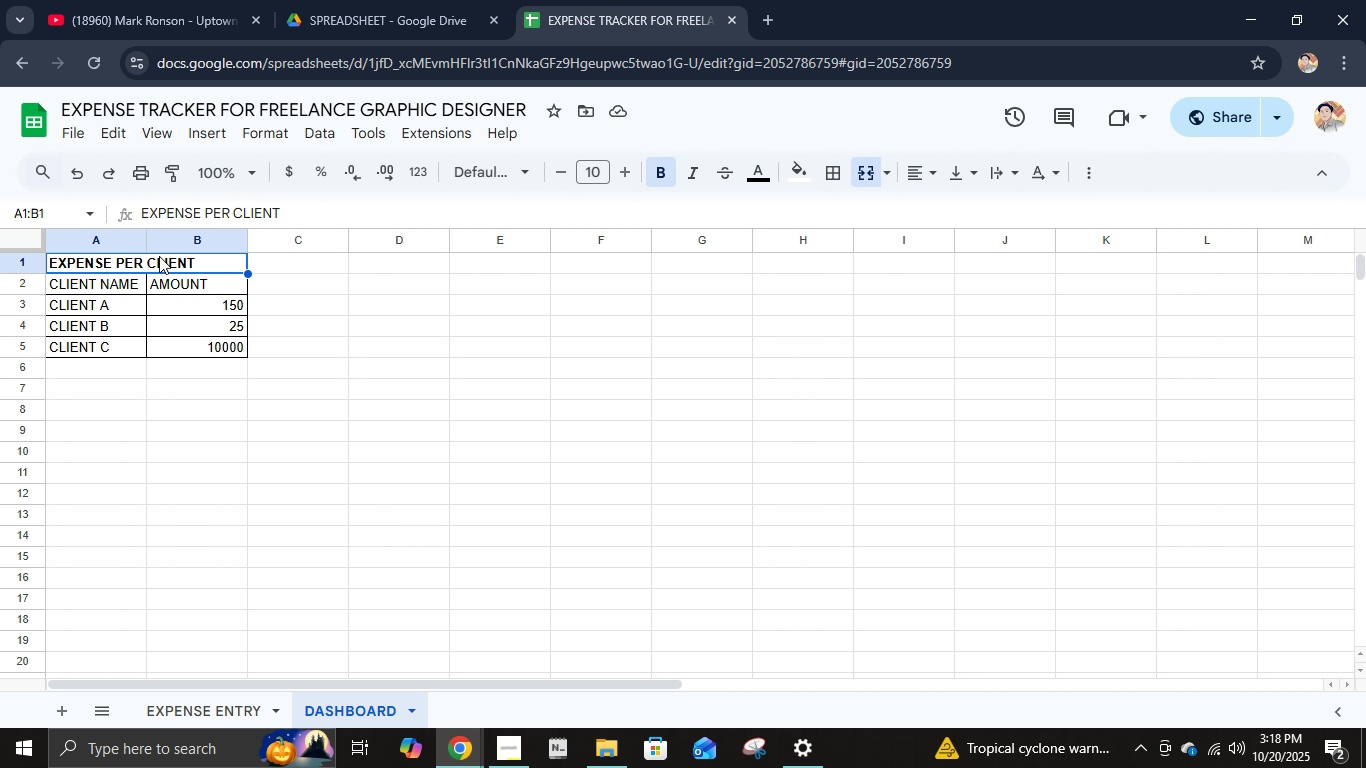 
hold_key(key=ArrowRight, duration=0.35)
 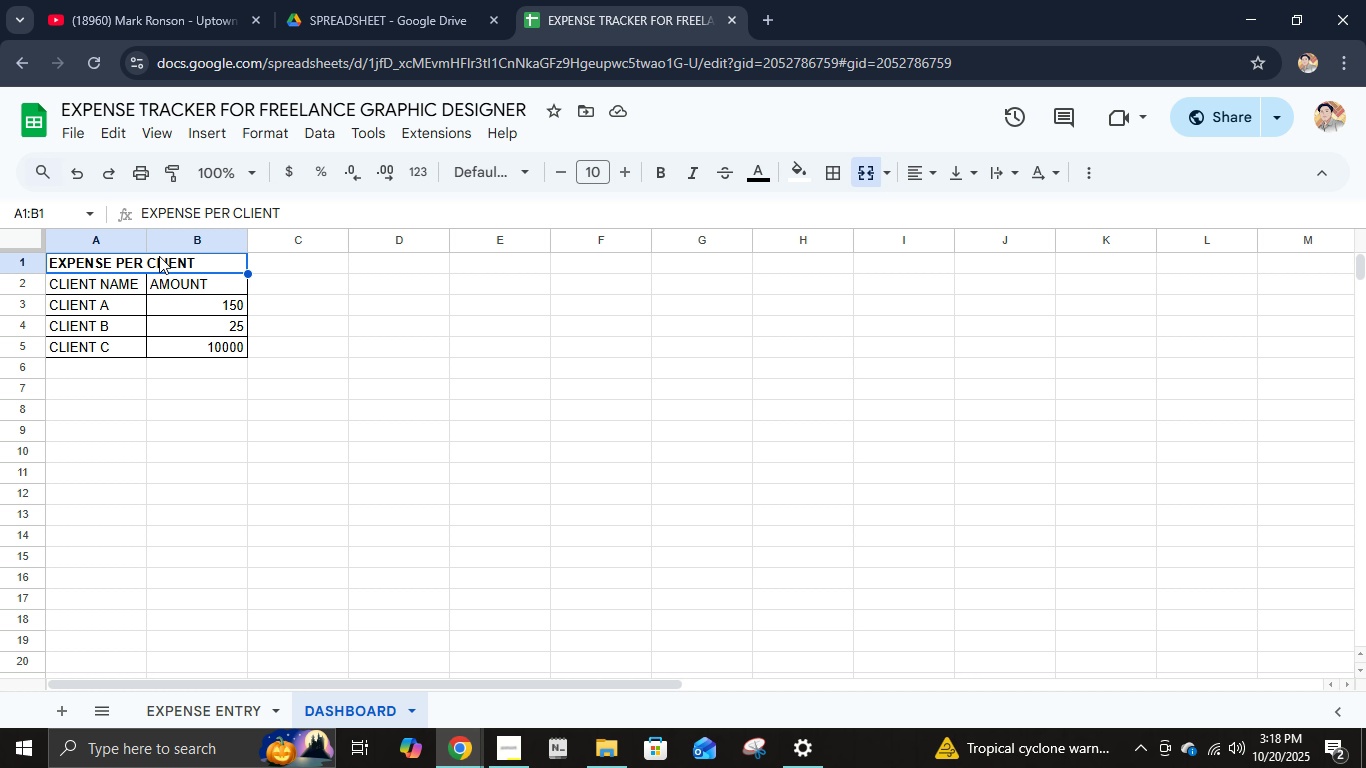 
key(ArrowLeft)
 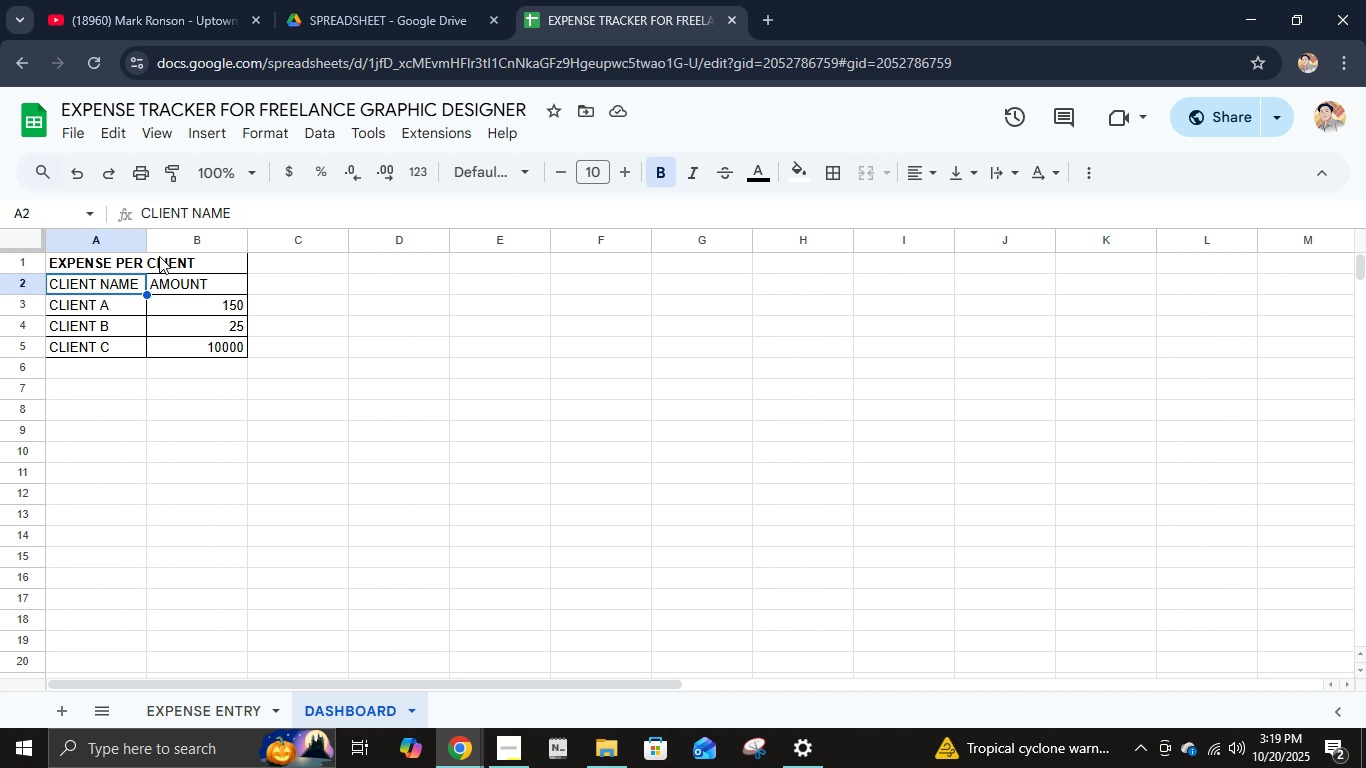 
key(ArrowDown)
 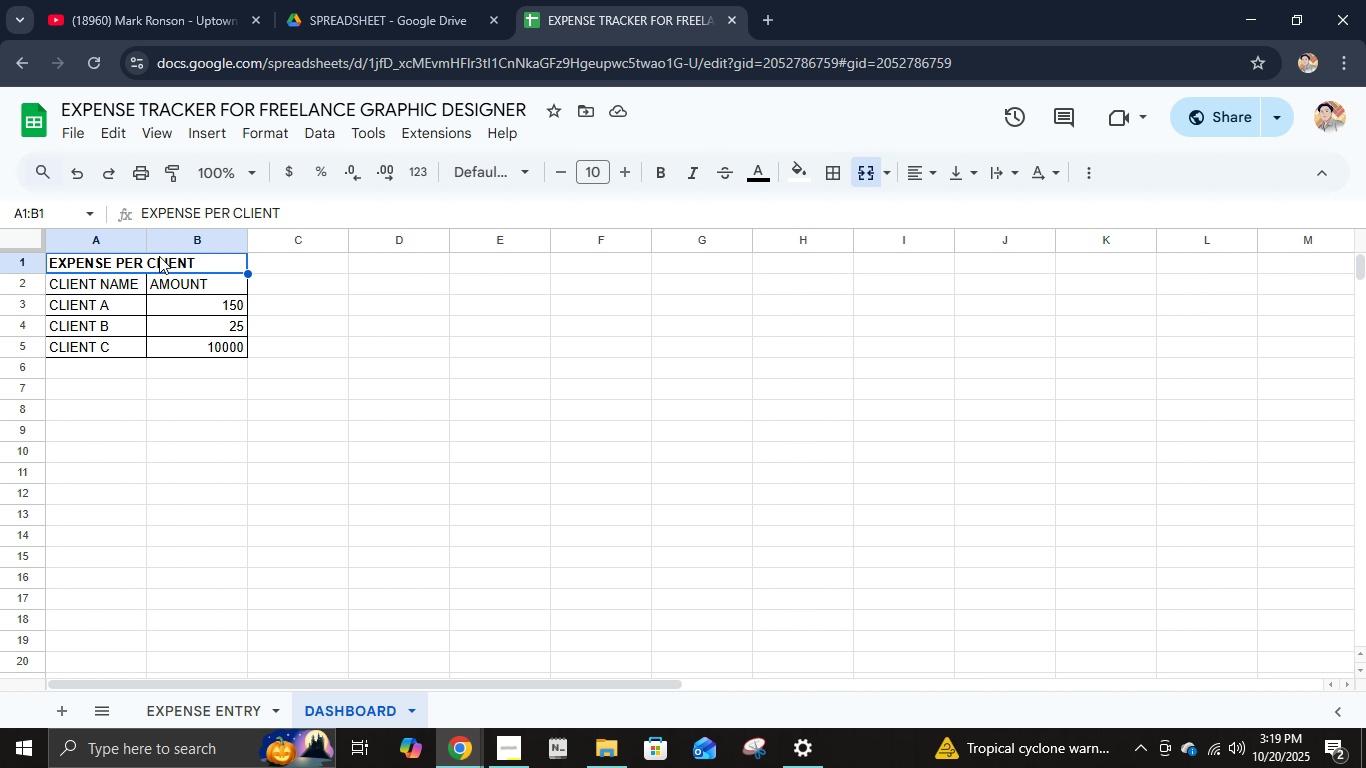 
key(ArrowUp)
 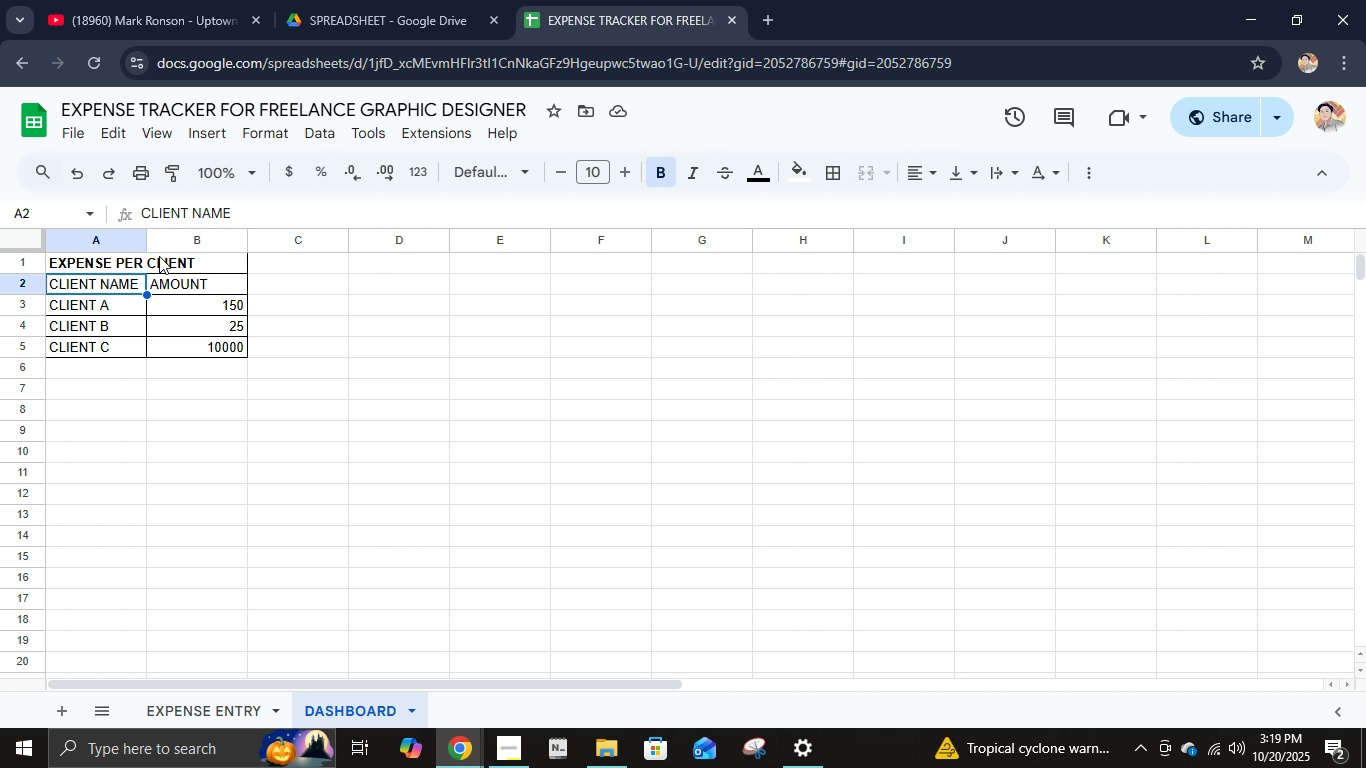 
key(ArrowDown)
 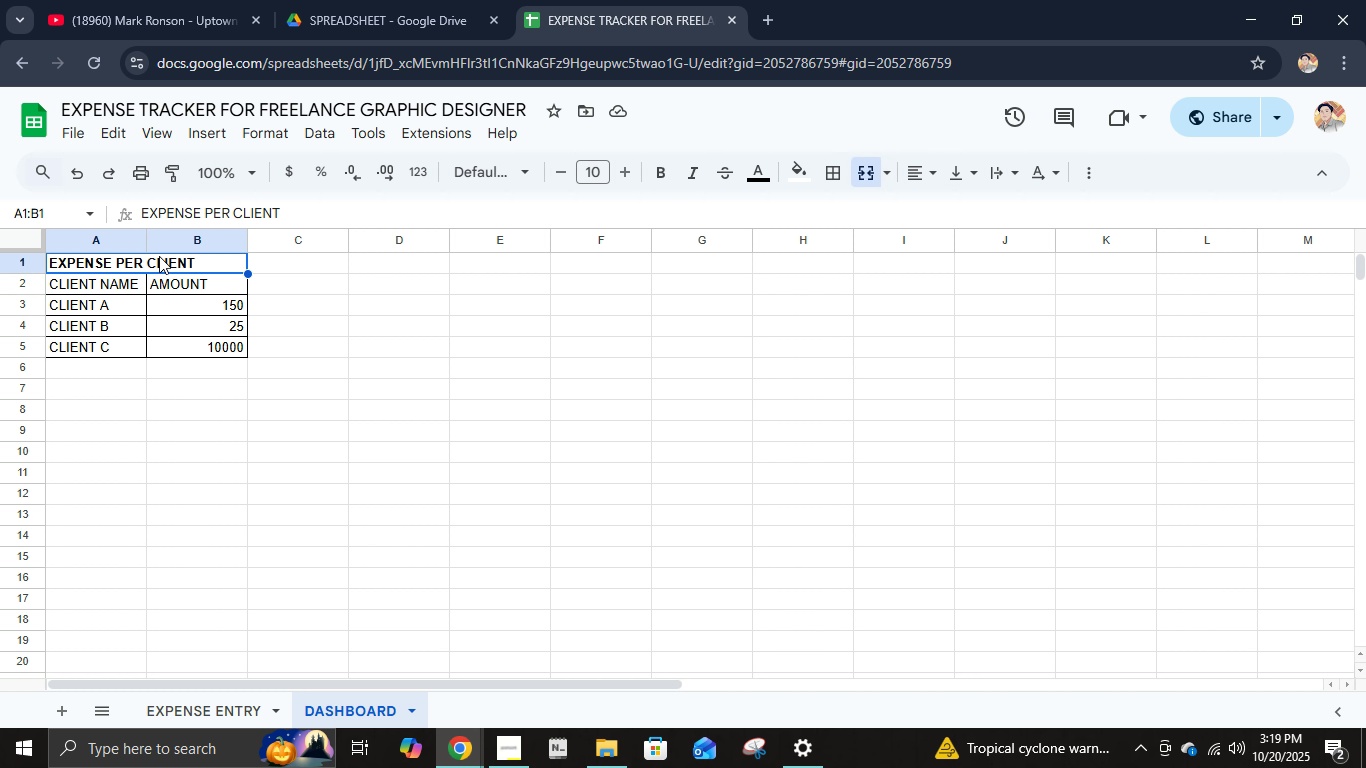 
key(ArrowUp)
 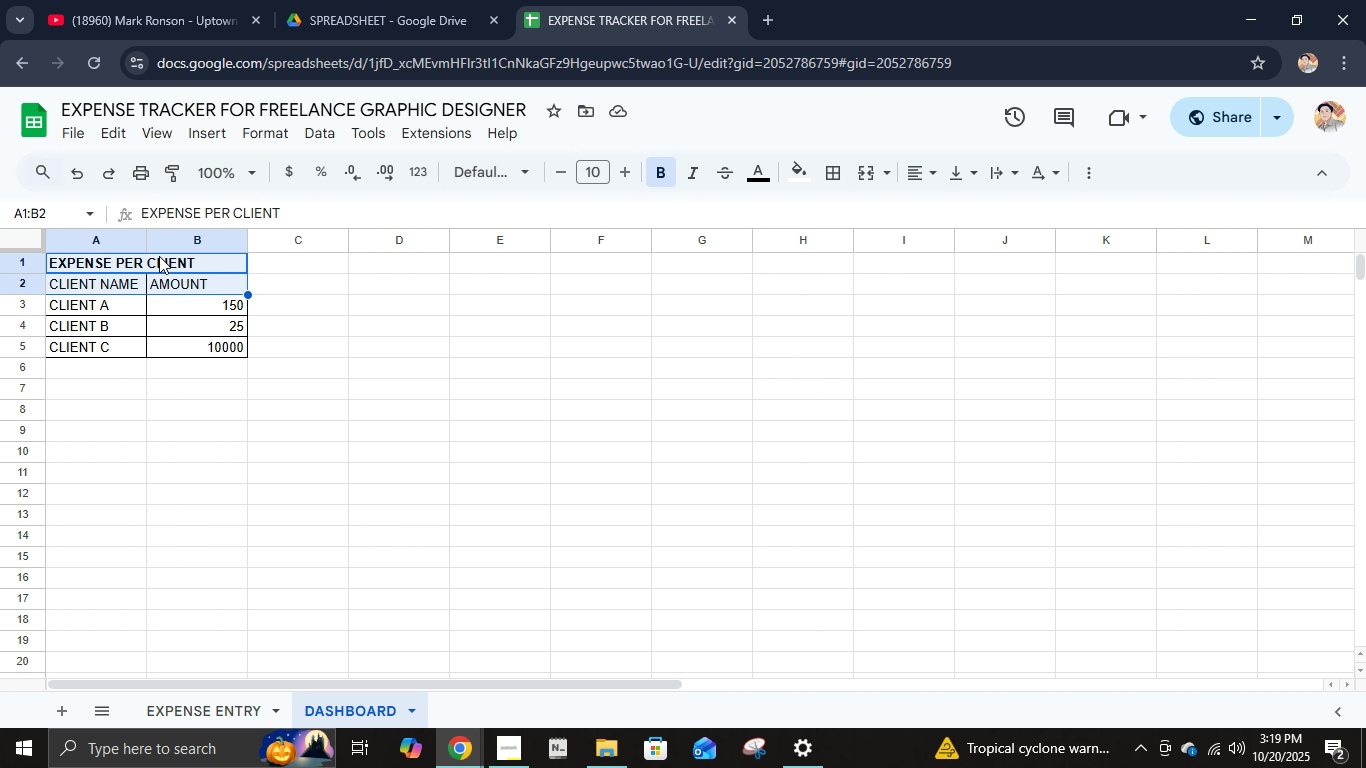 
key(Shift+ArrowDown)
 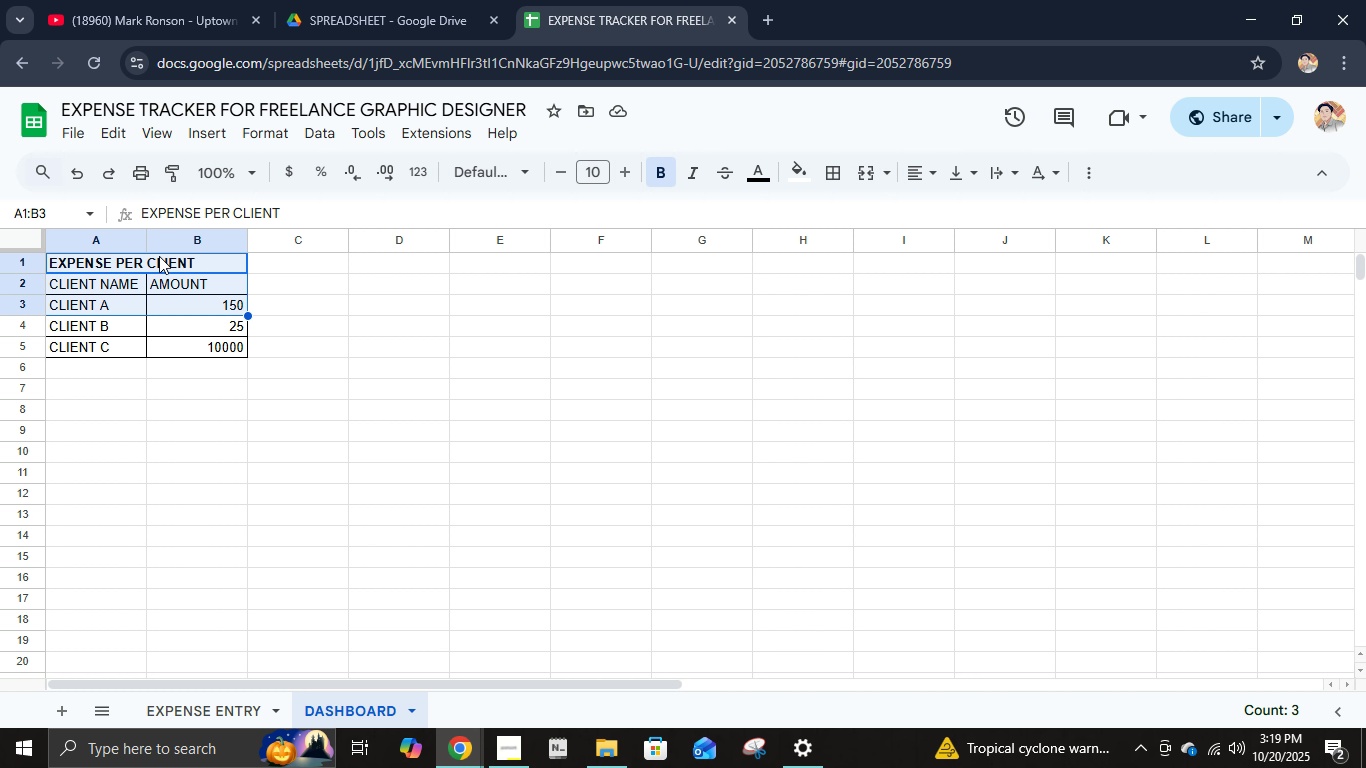 
key(Shift+ArrowDown)
 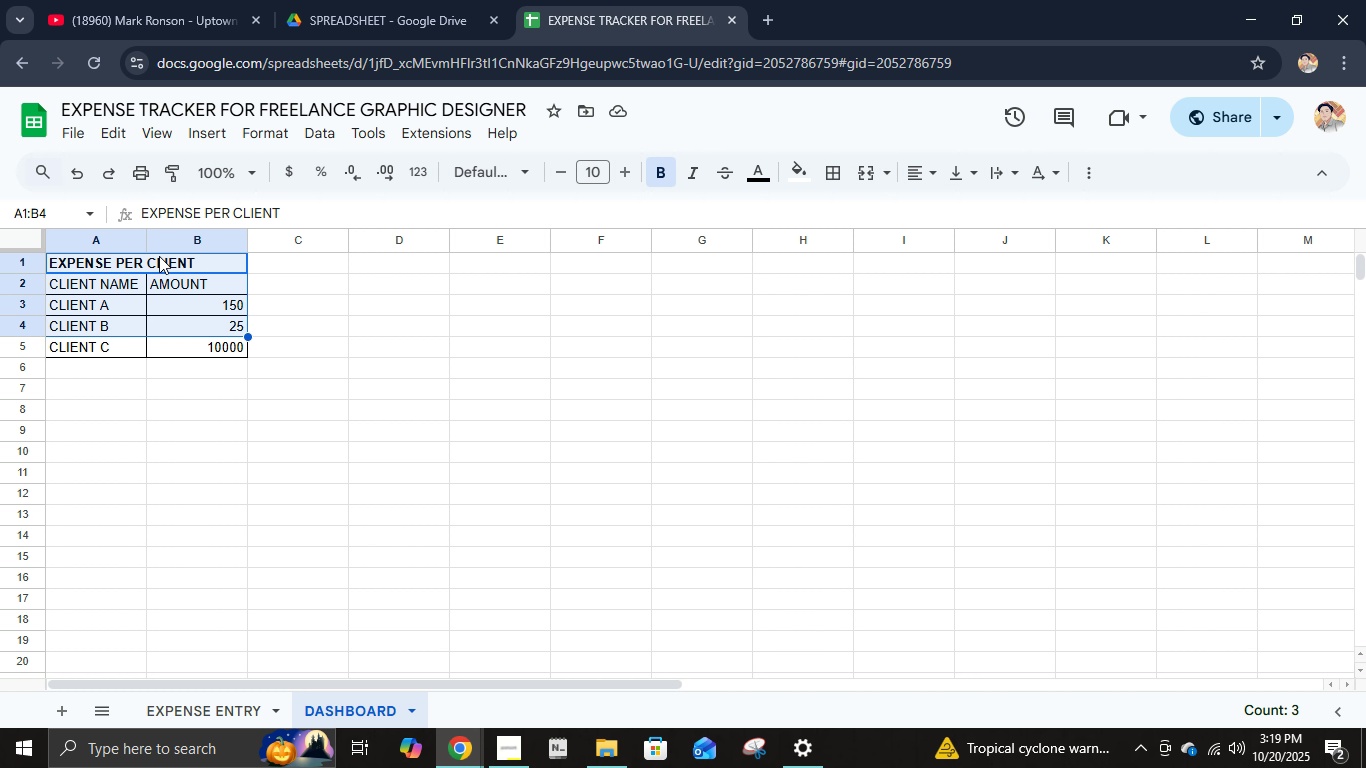 
key(Shift+ArrowDown)
 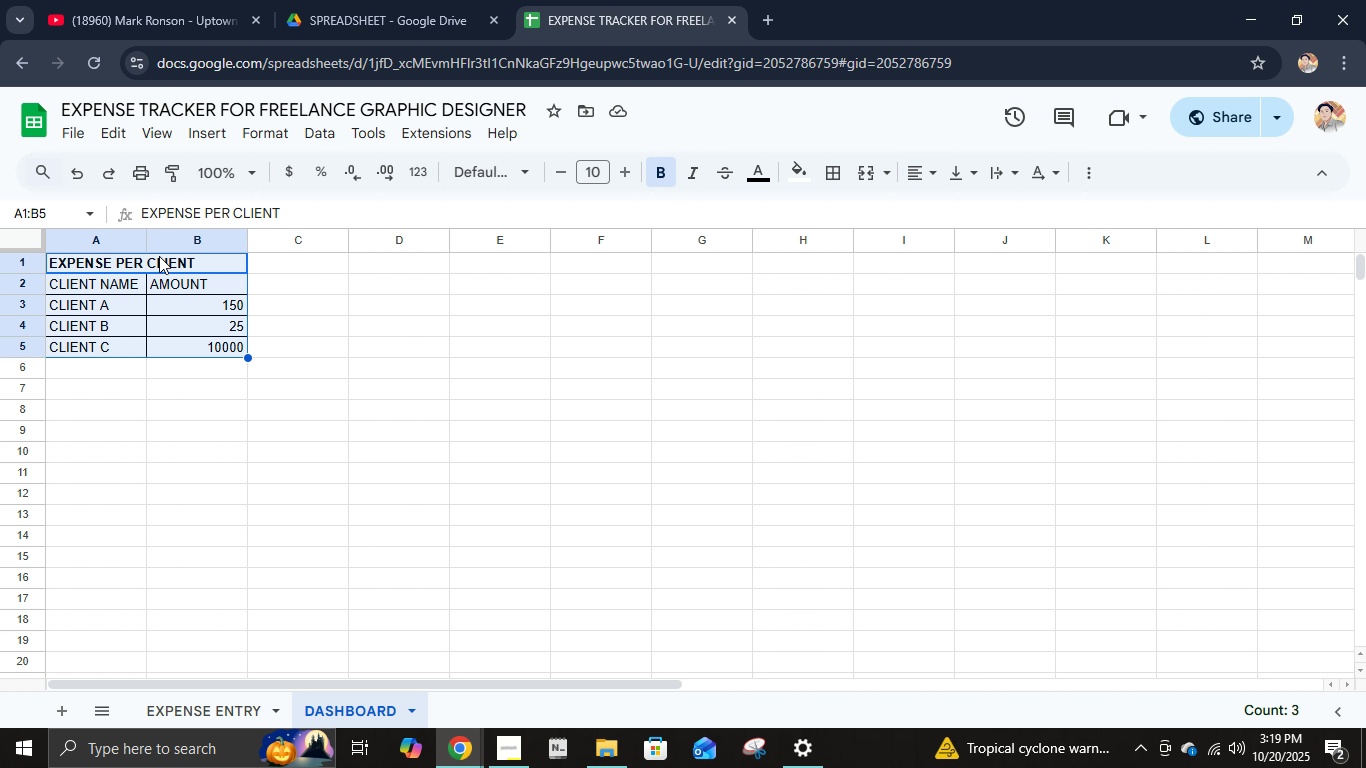 
key(Shift+ArrowDown)
 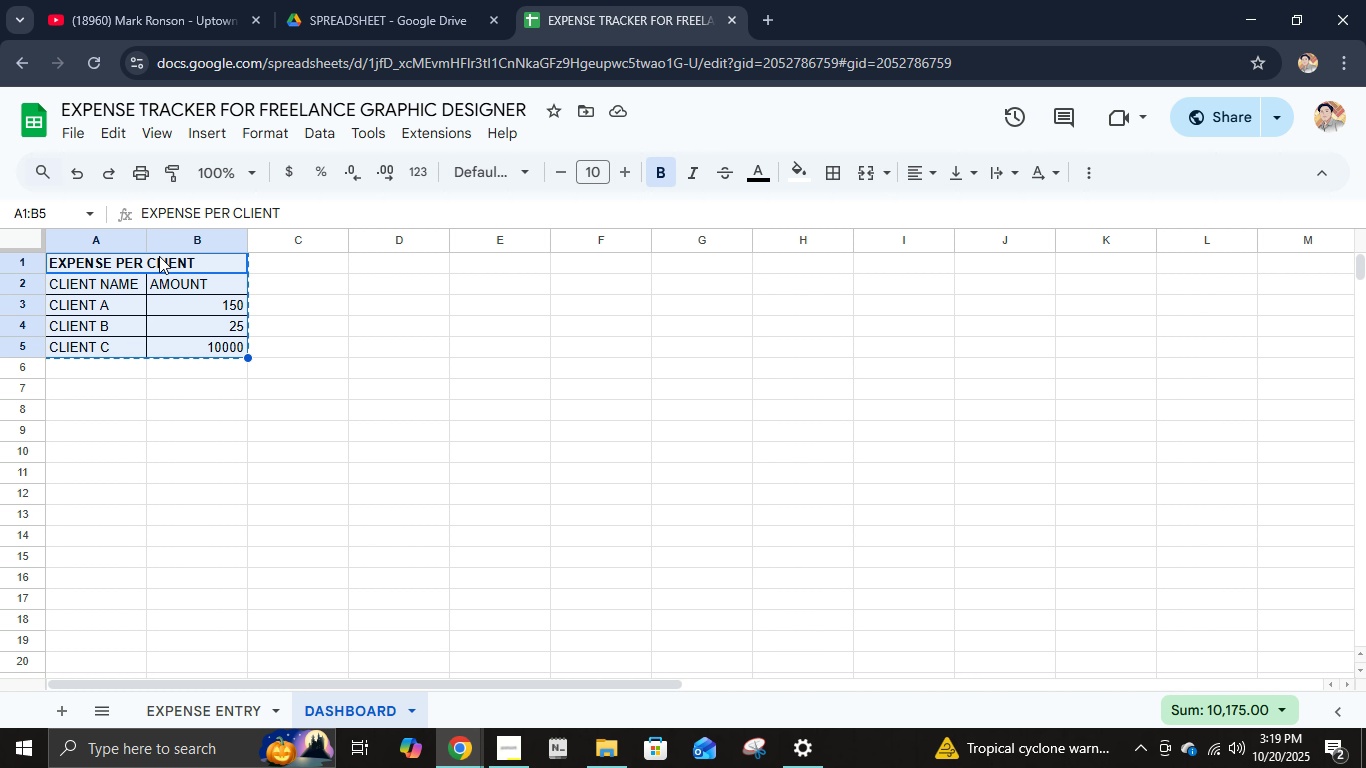 
key(Control+C)
 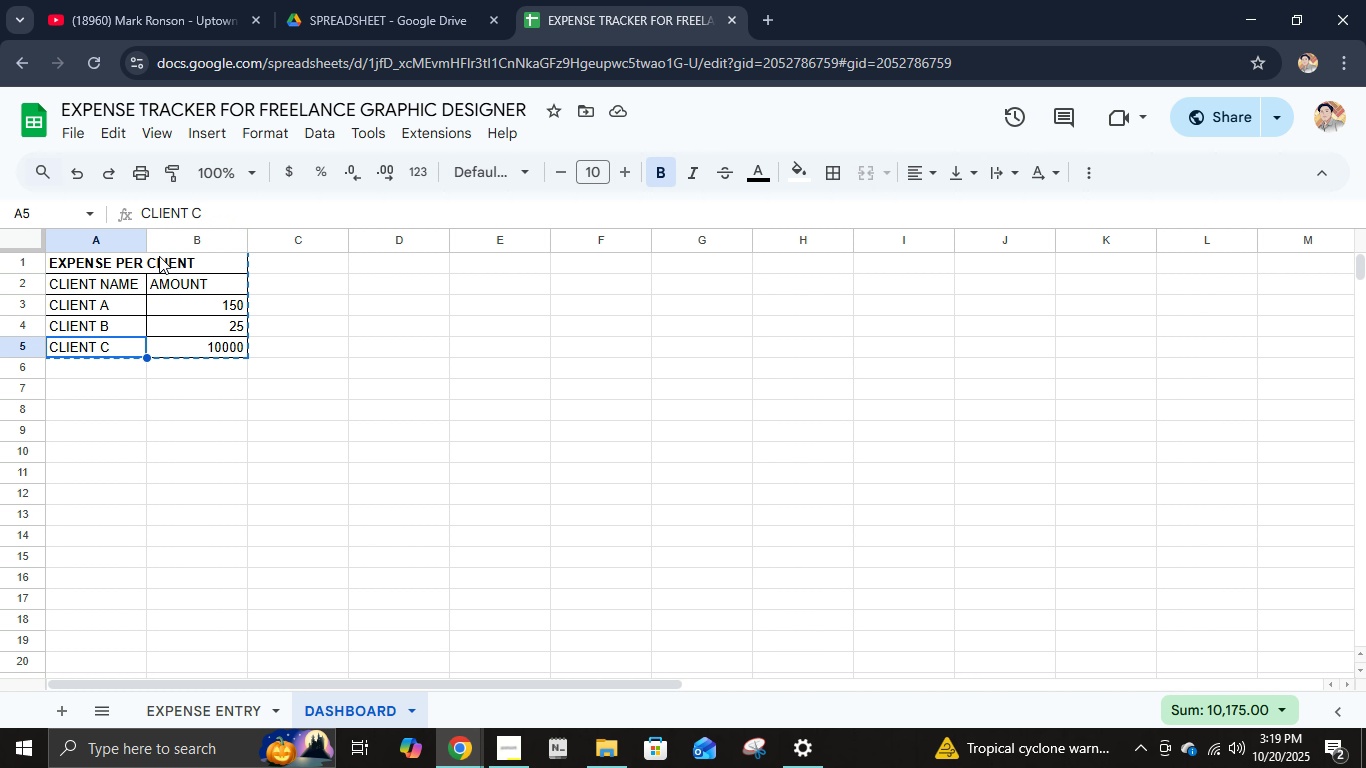 
key(Control+ArrowDown)
 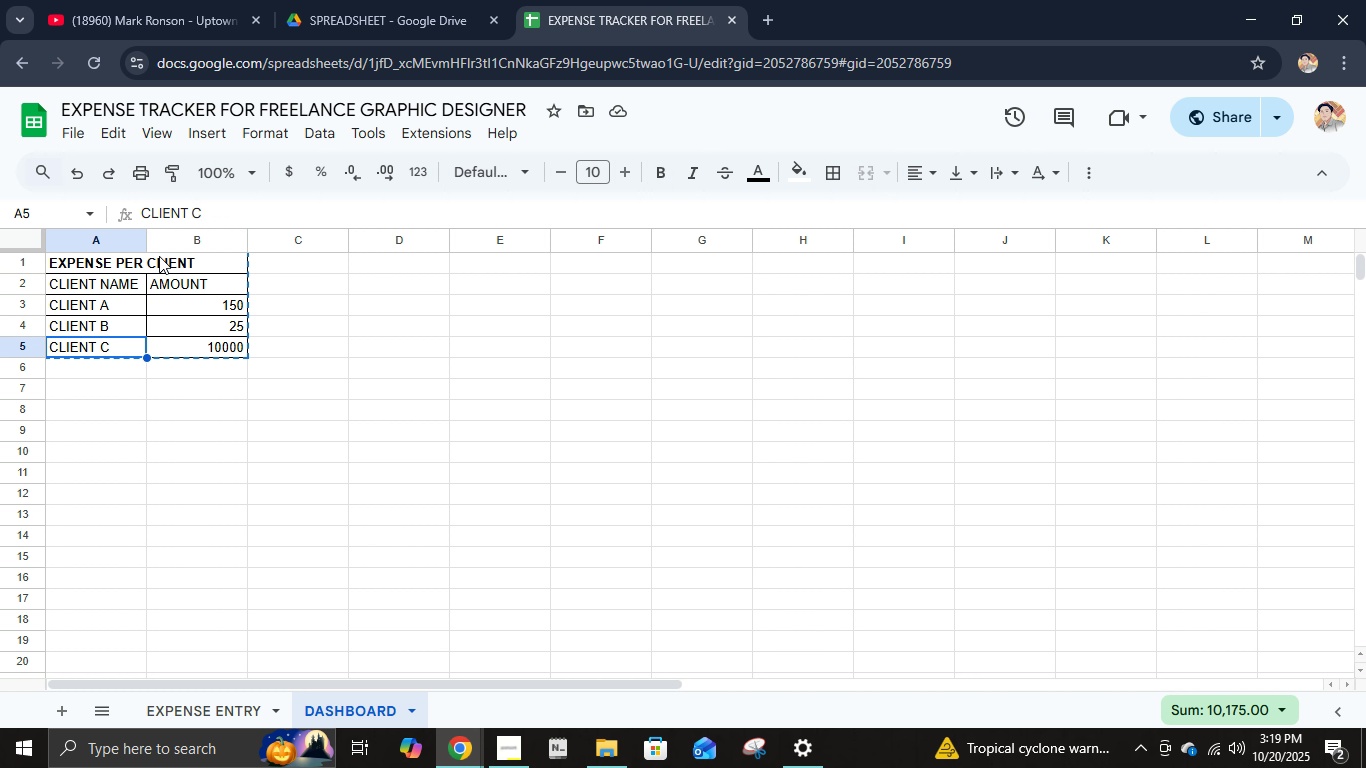 
key(ArrowDown)
 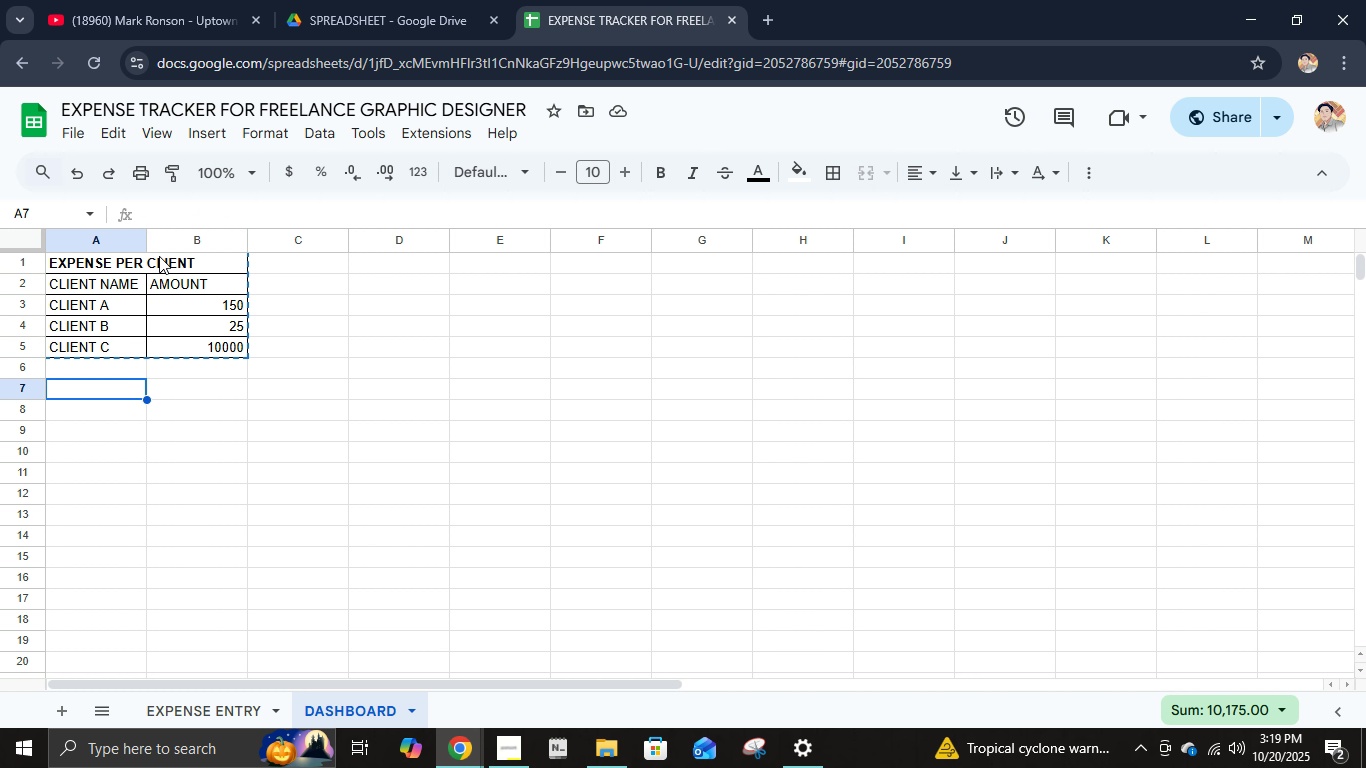 
key(ArrowDown)
 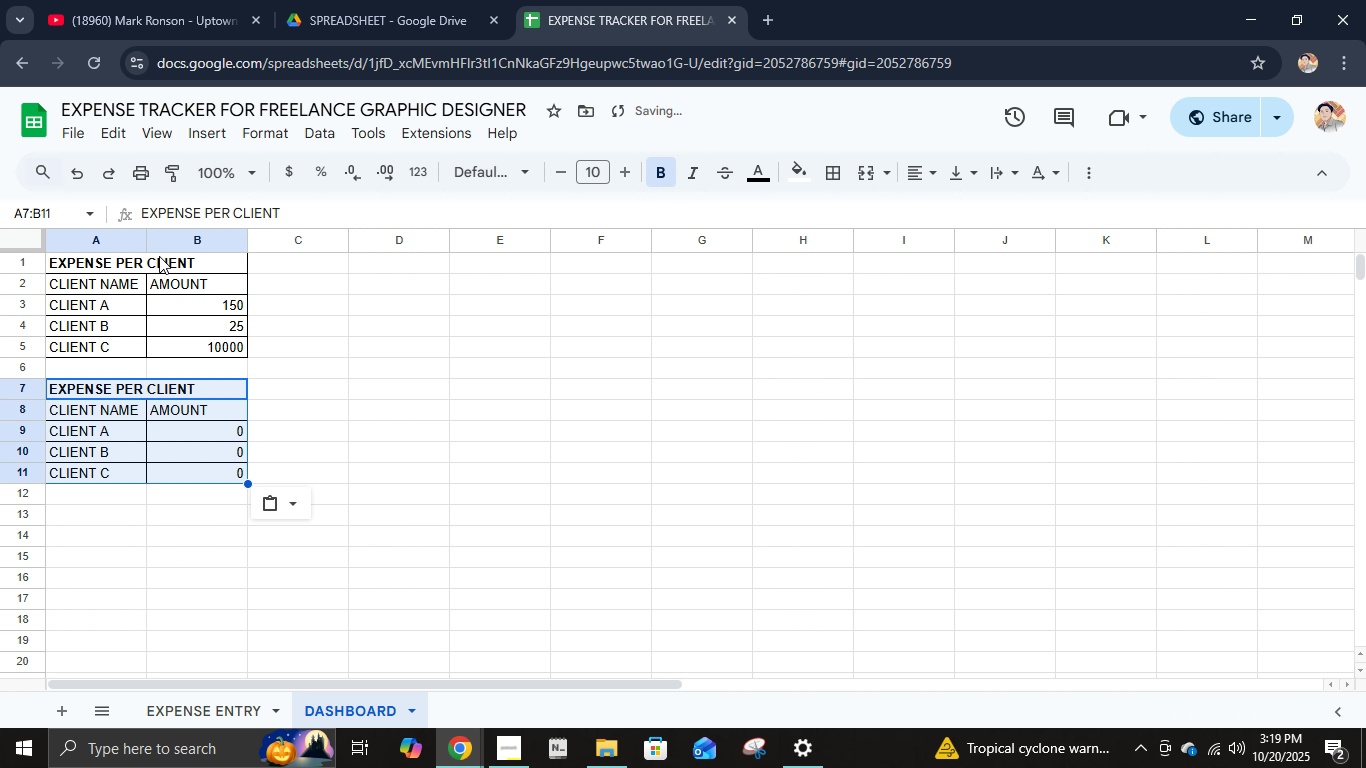 
key(Control+V)
 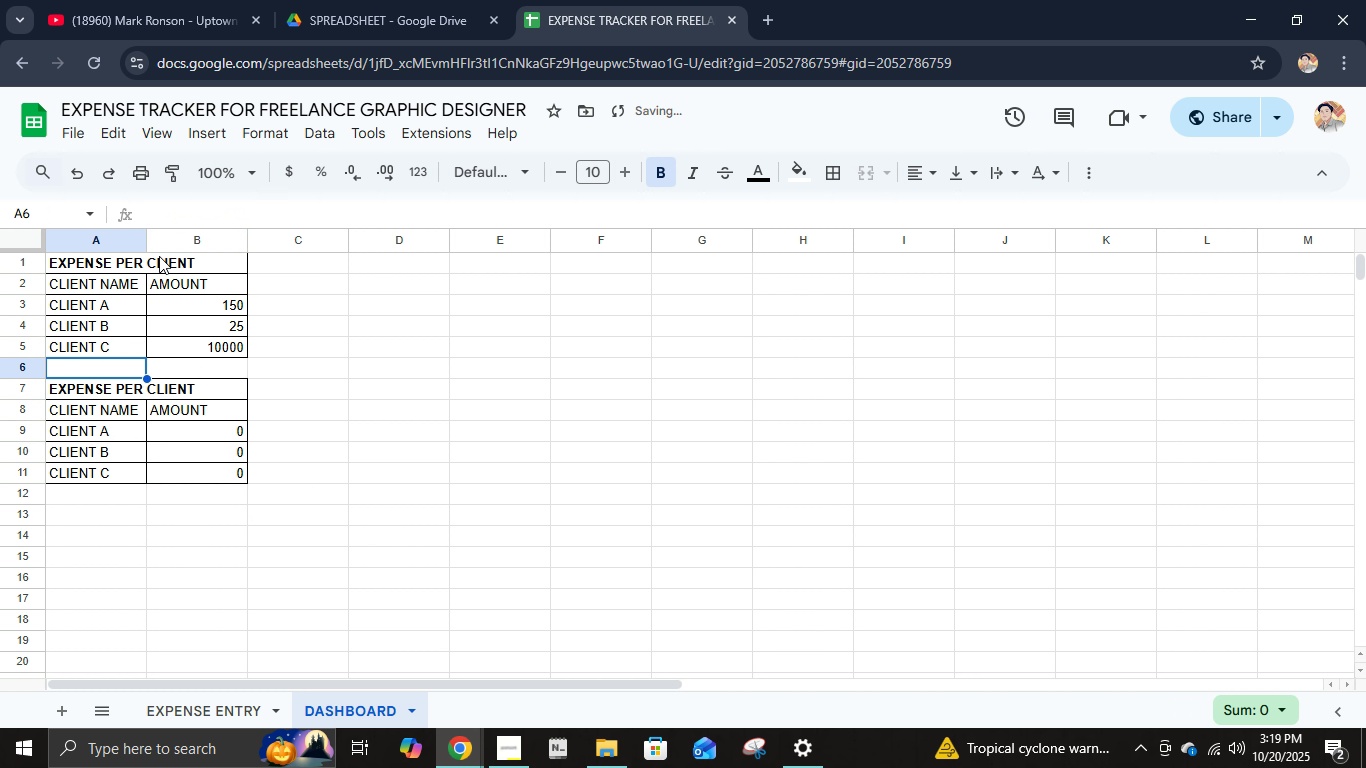 
key(ArrowUp)
 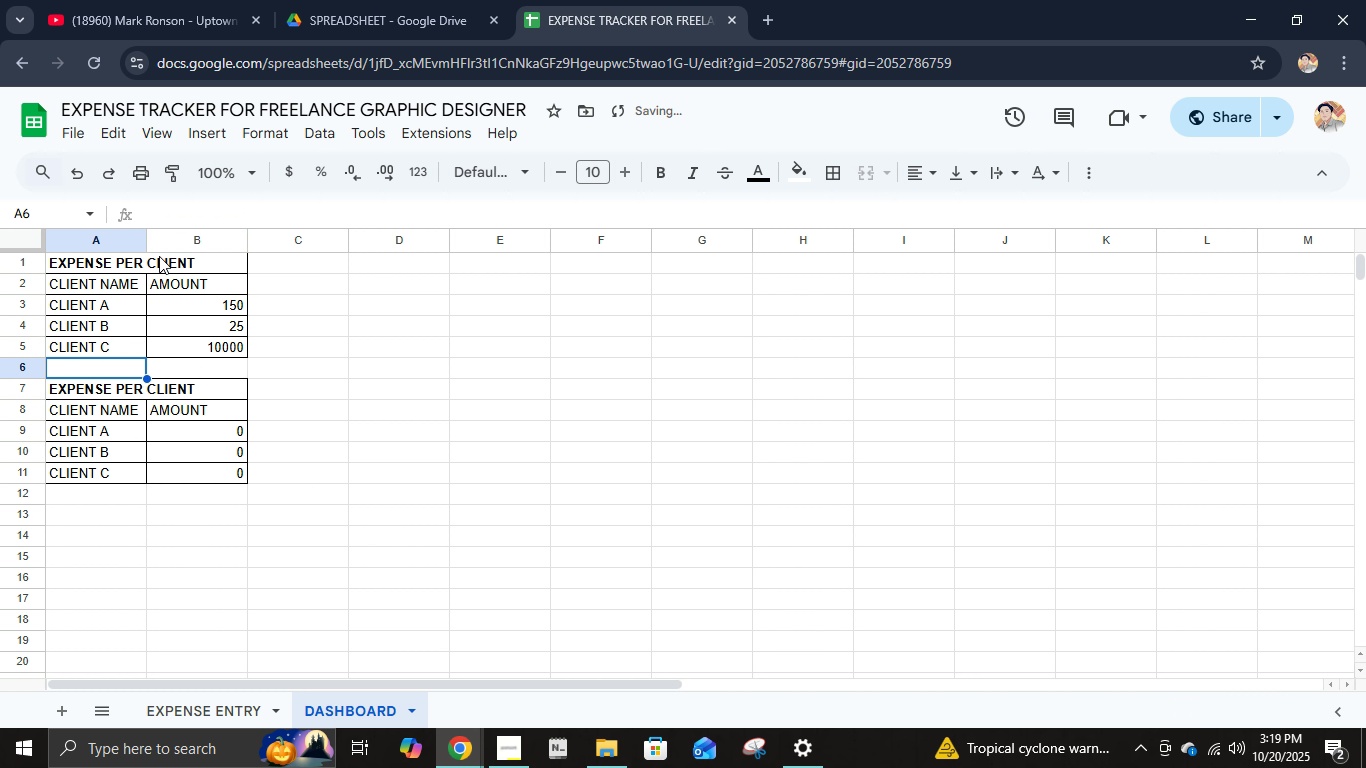 
key(ArrowDown)
 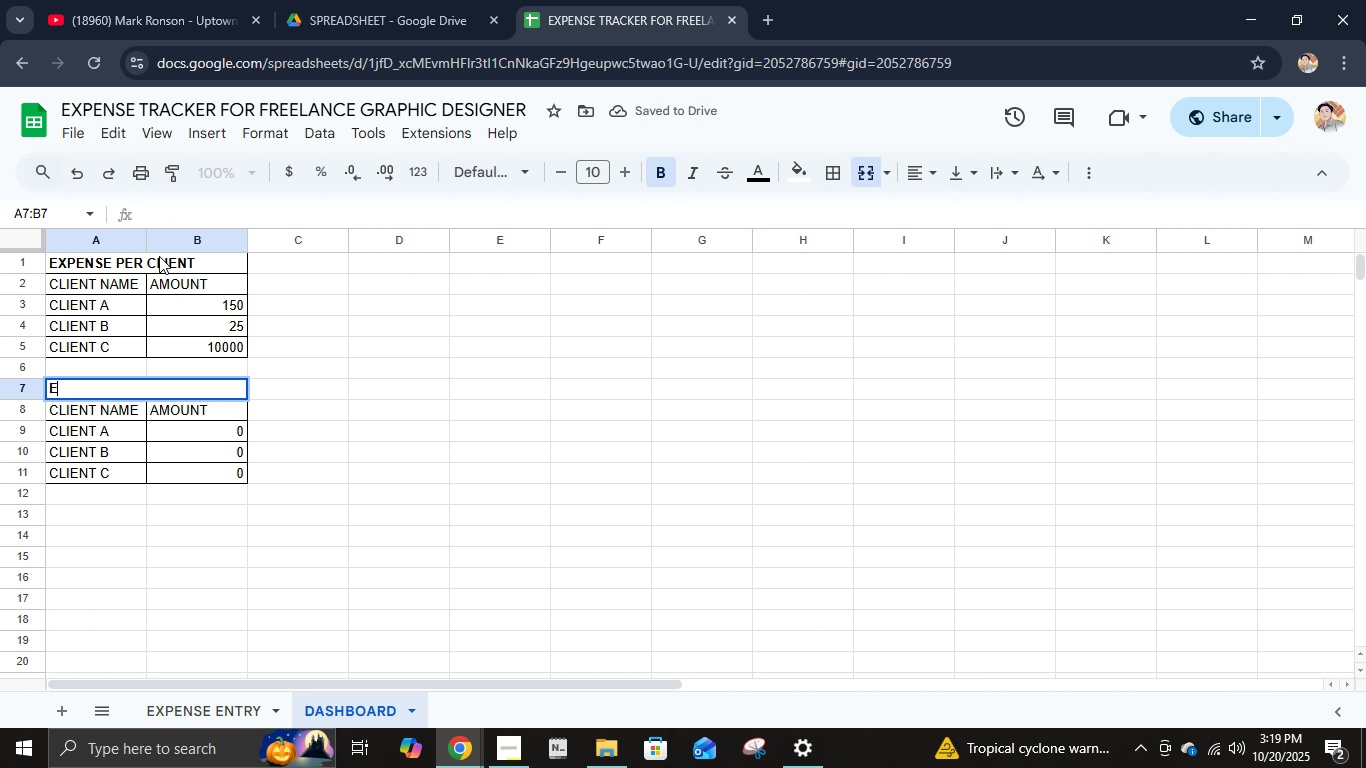 
type(EXPENSE PER CATEGORY)
 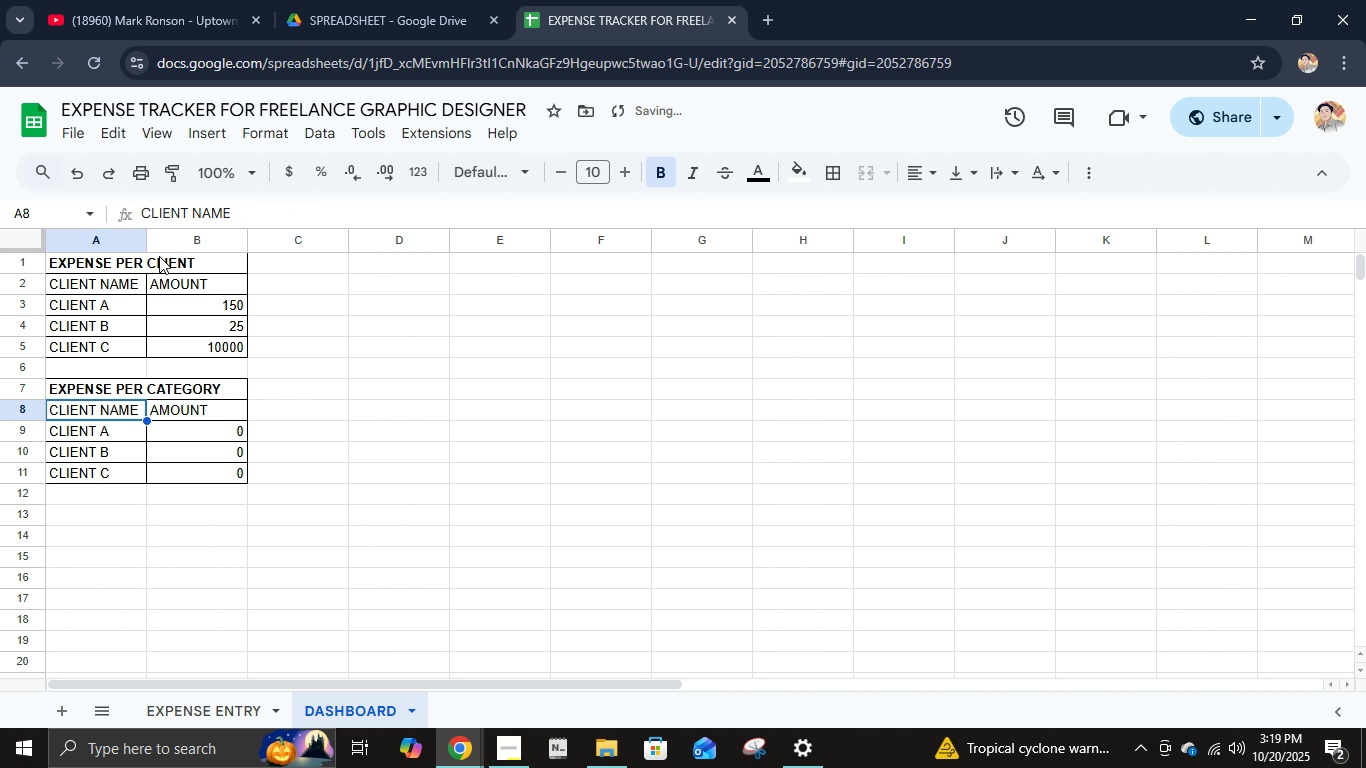 
key(Enter)
 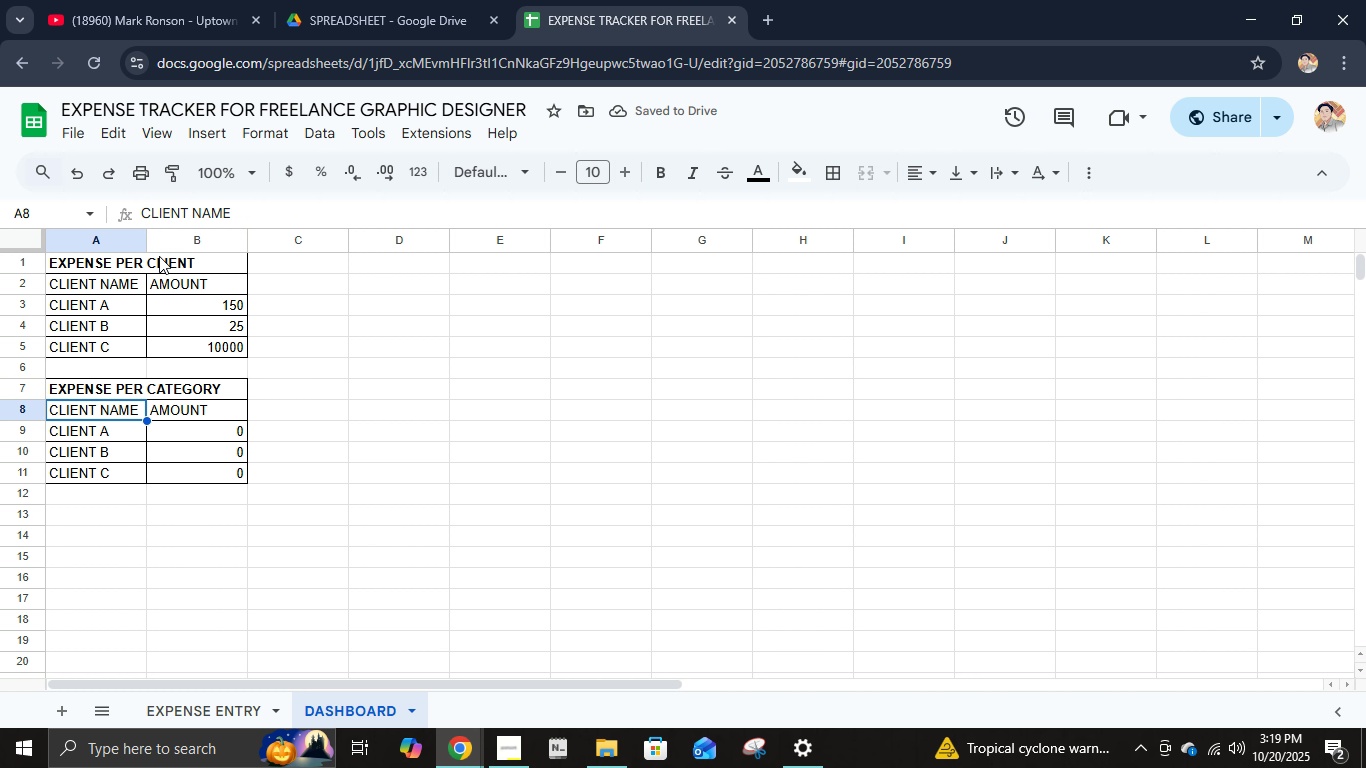 
type(CATEGORY)
 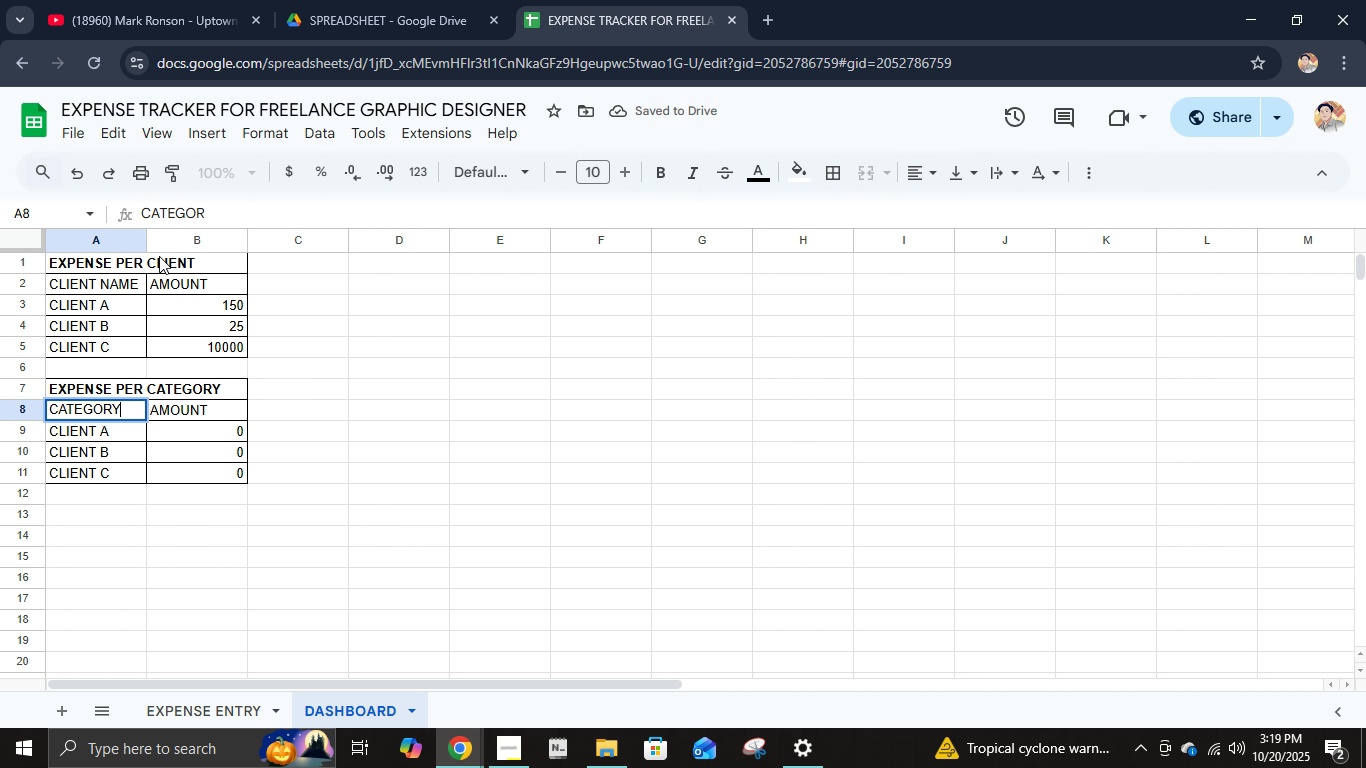 
key(Enter)
 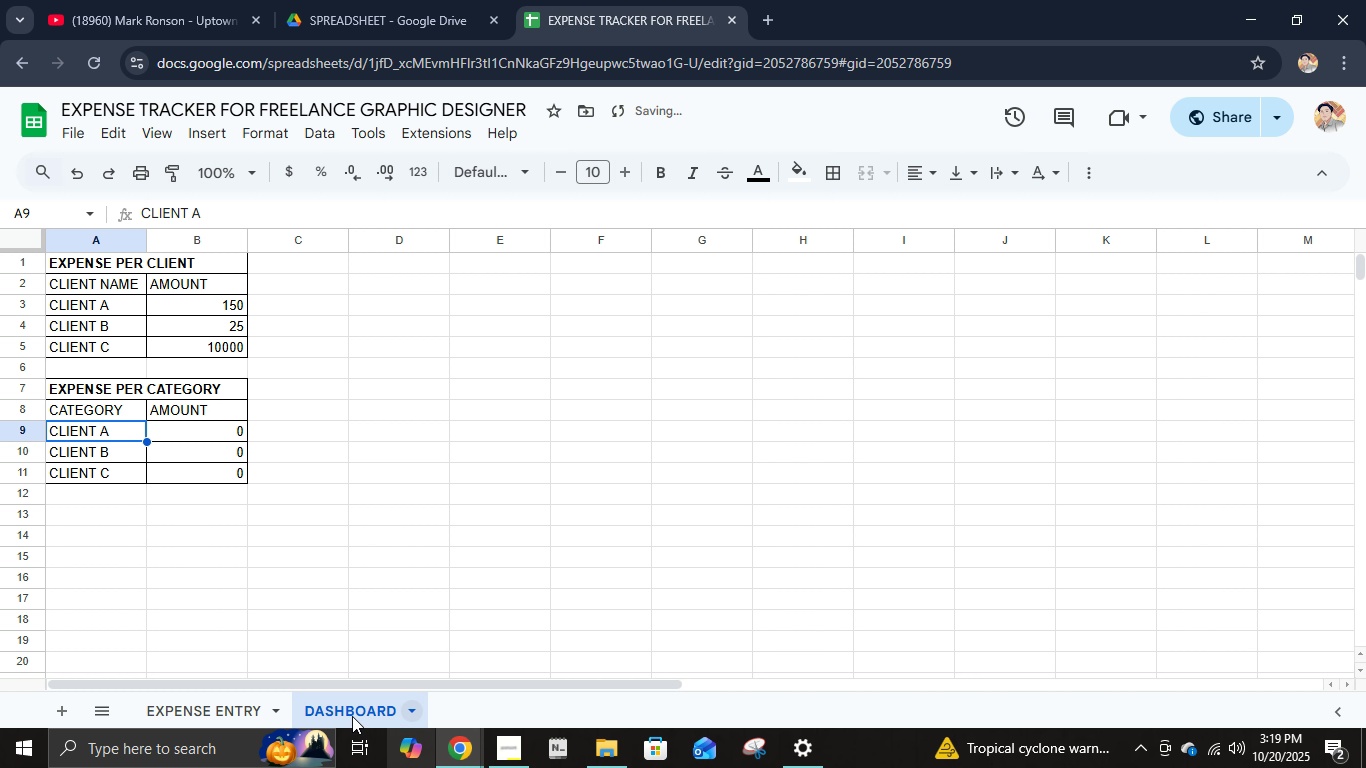 
left_click([226, 714])
 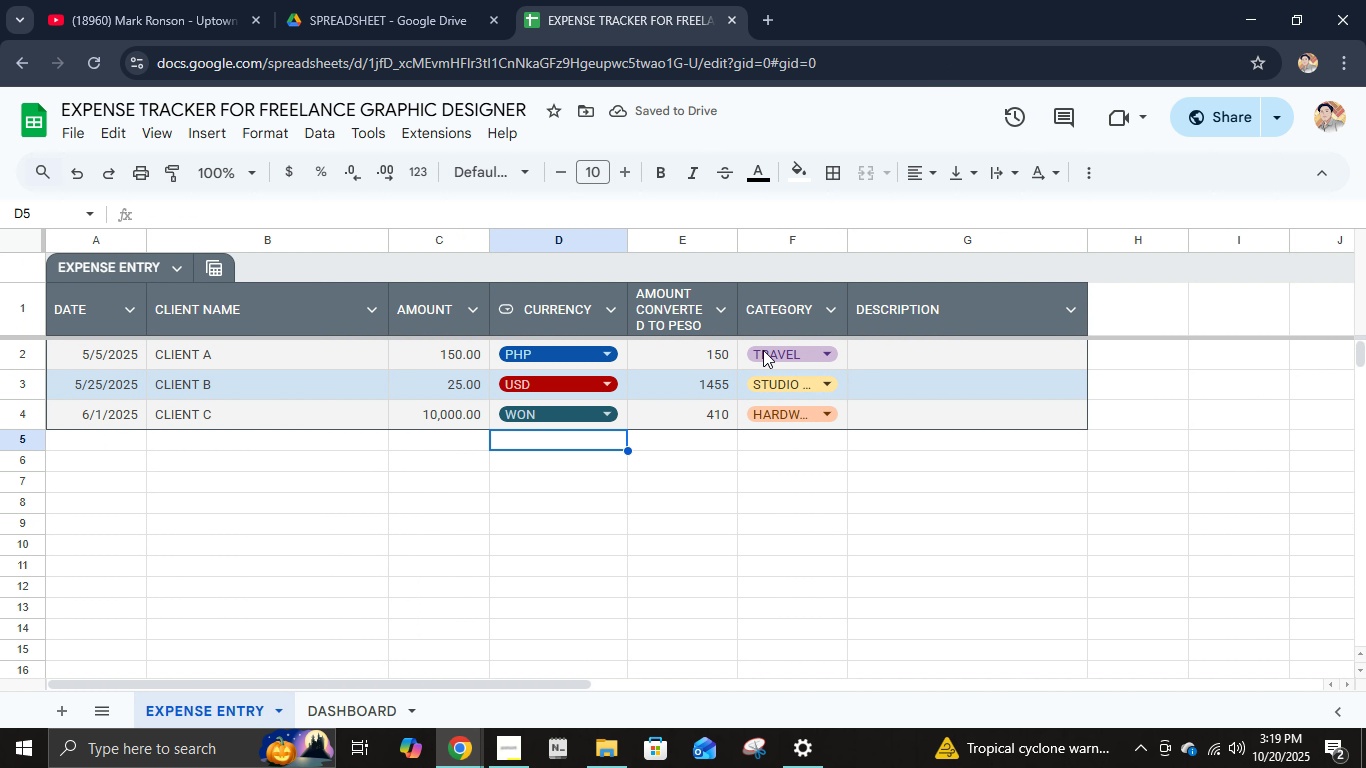 
left_click([765, 350])
 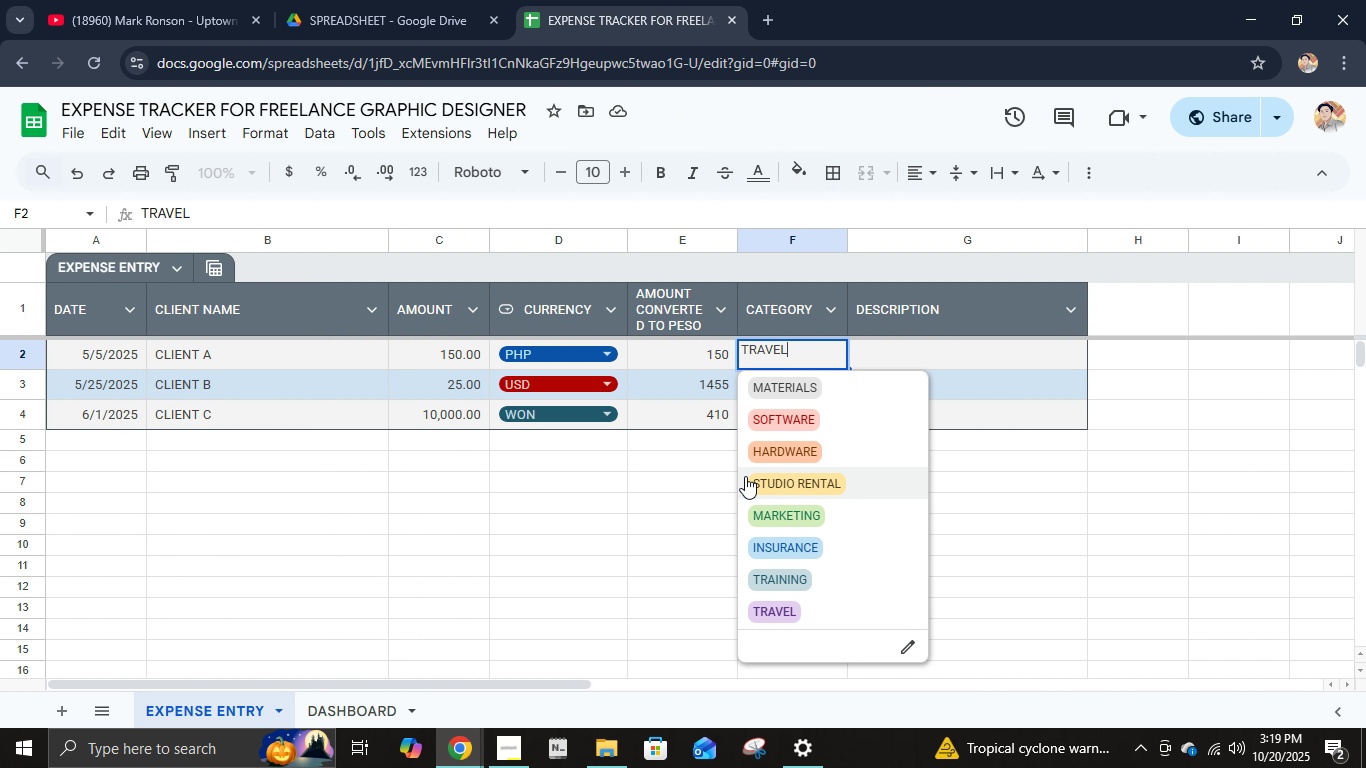 
left_click([324, 722])
 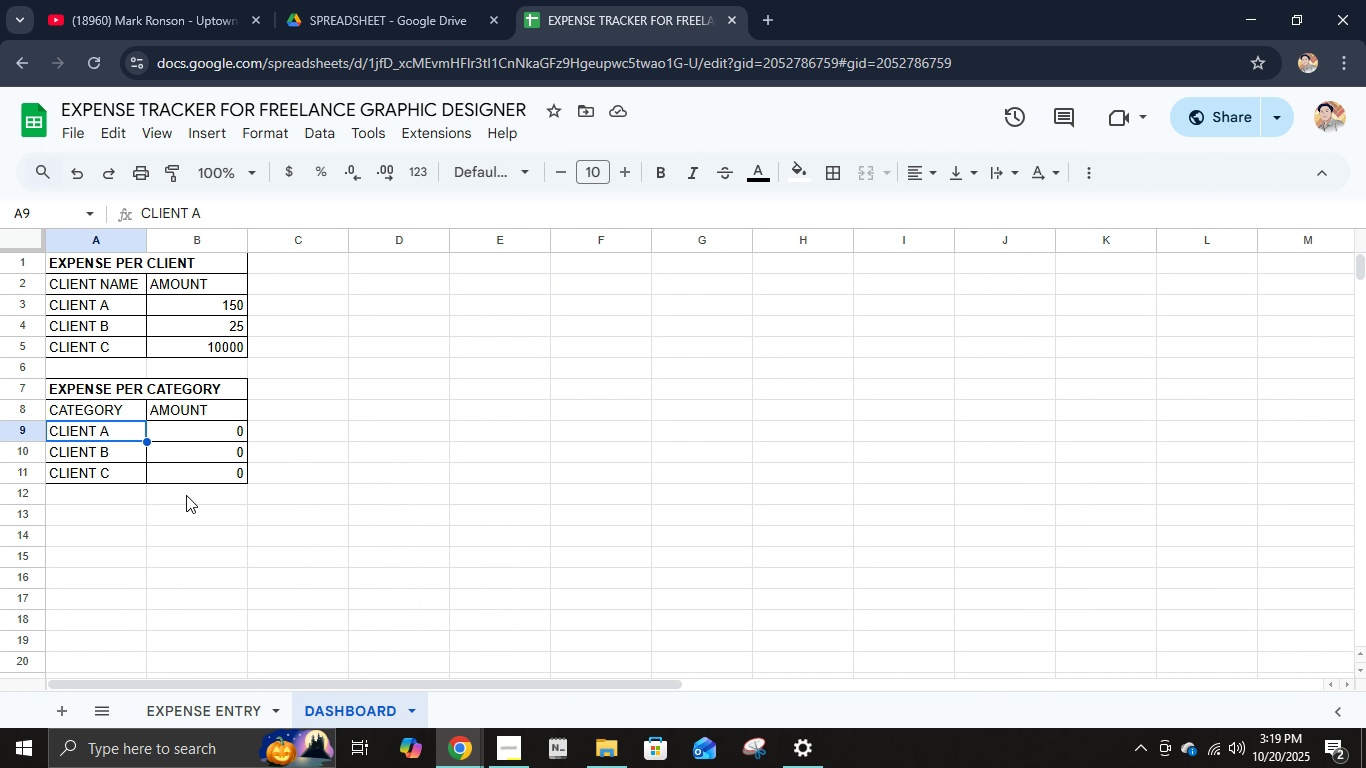 
type(MATERIALS)
 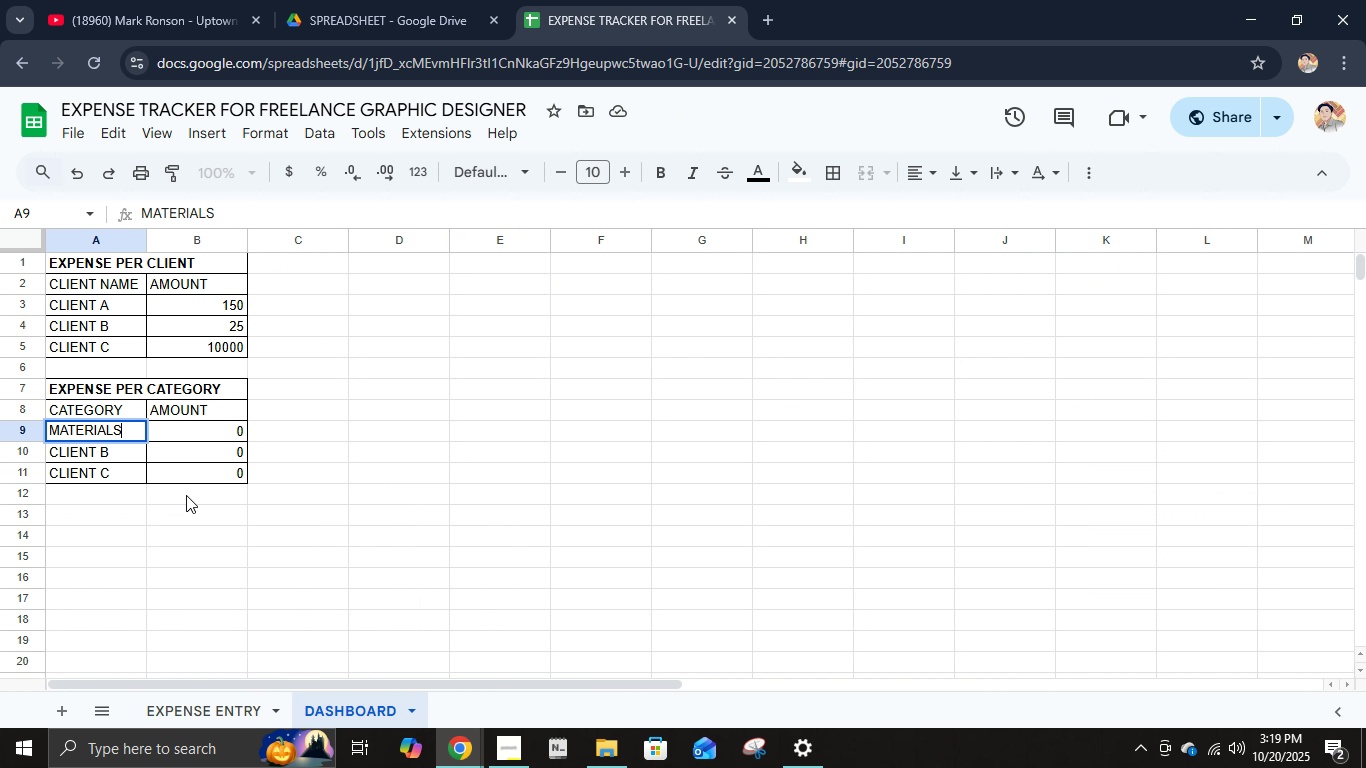 
key(Enter)
 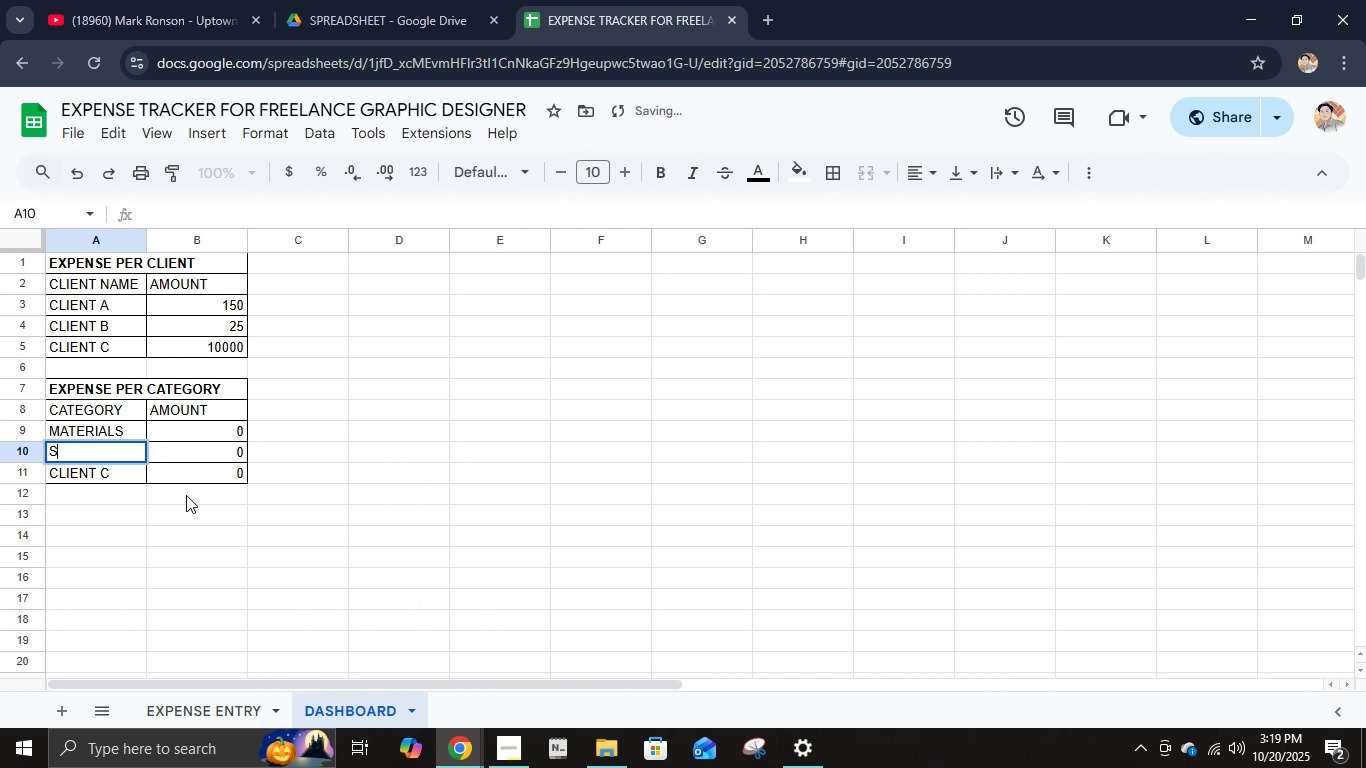 
type(SOFTWARE)
 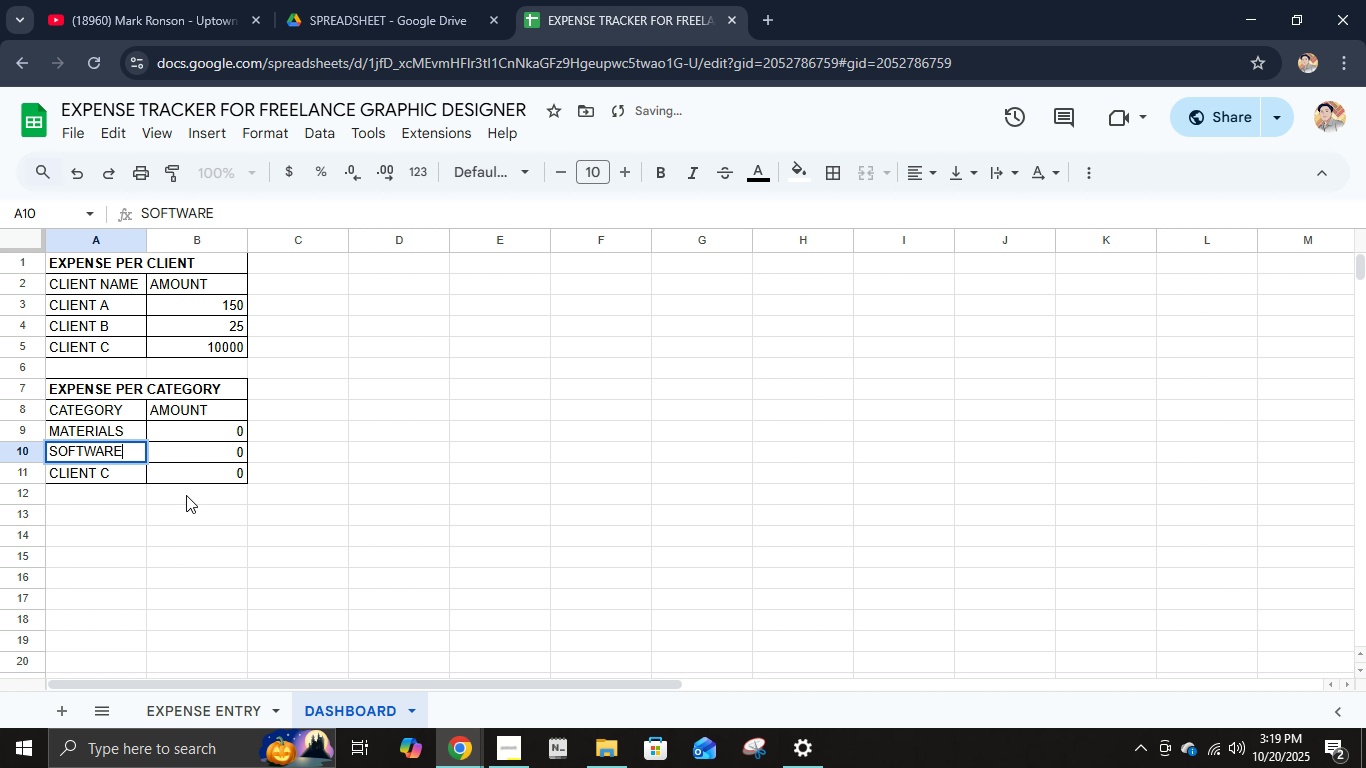 
key(Enter)
 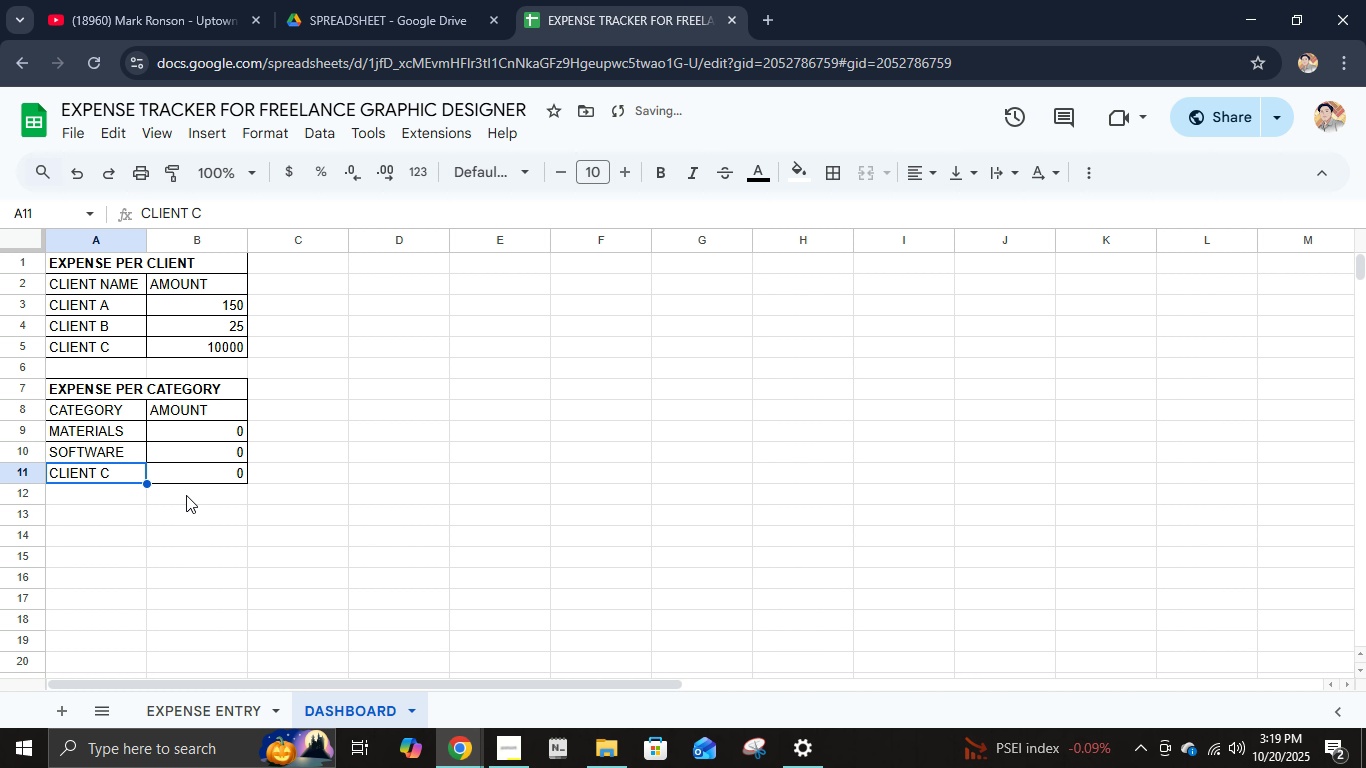 
type(HARDWARE)
 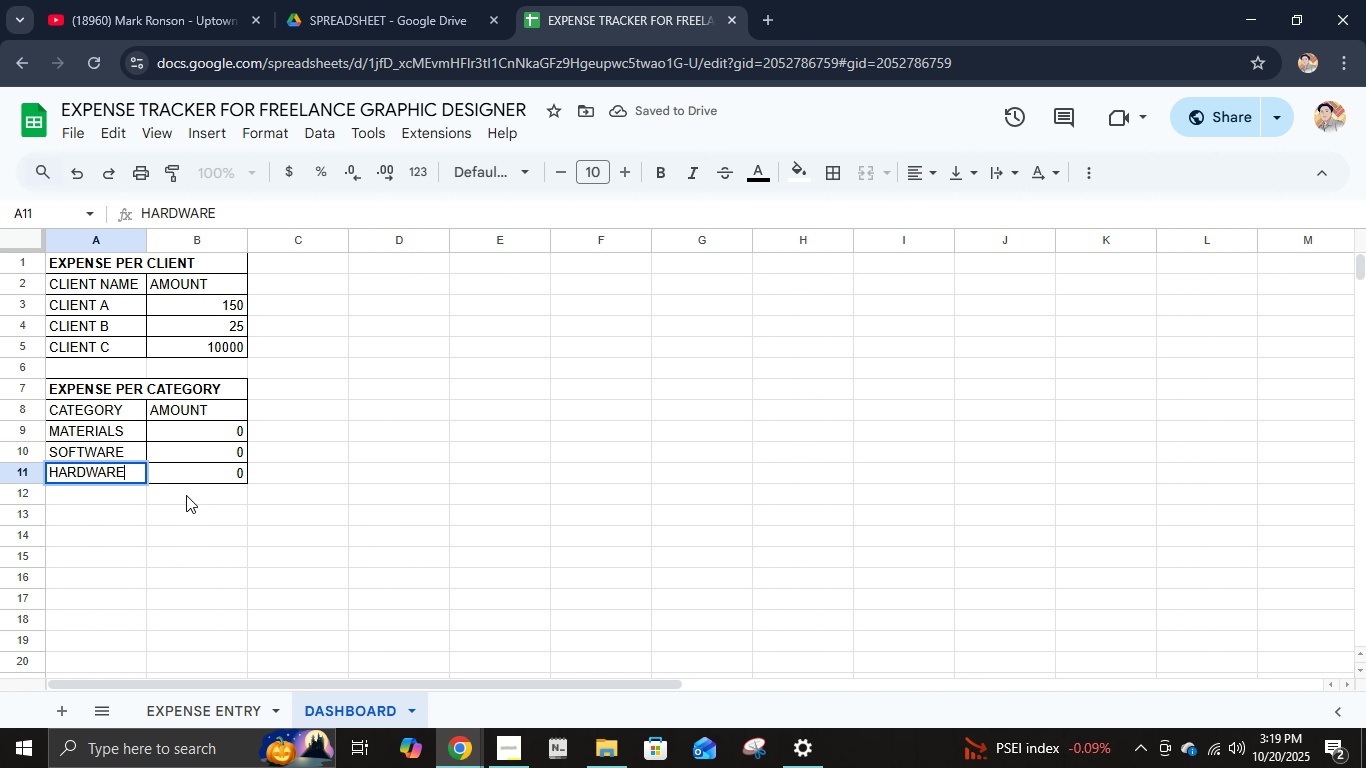 
key(Enter)
 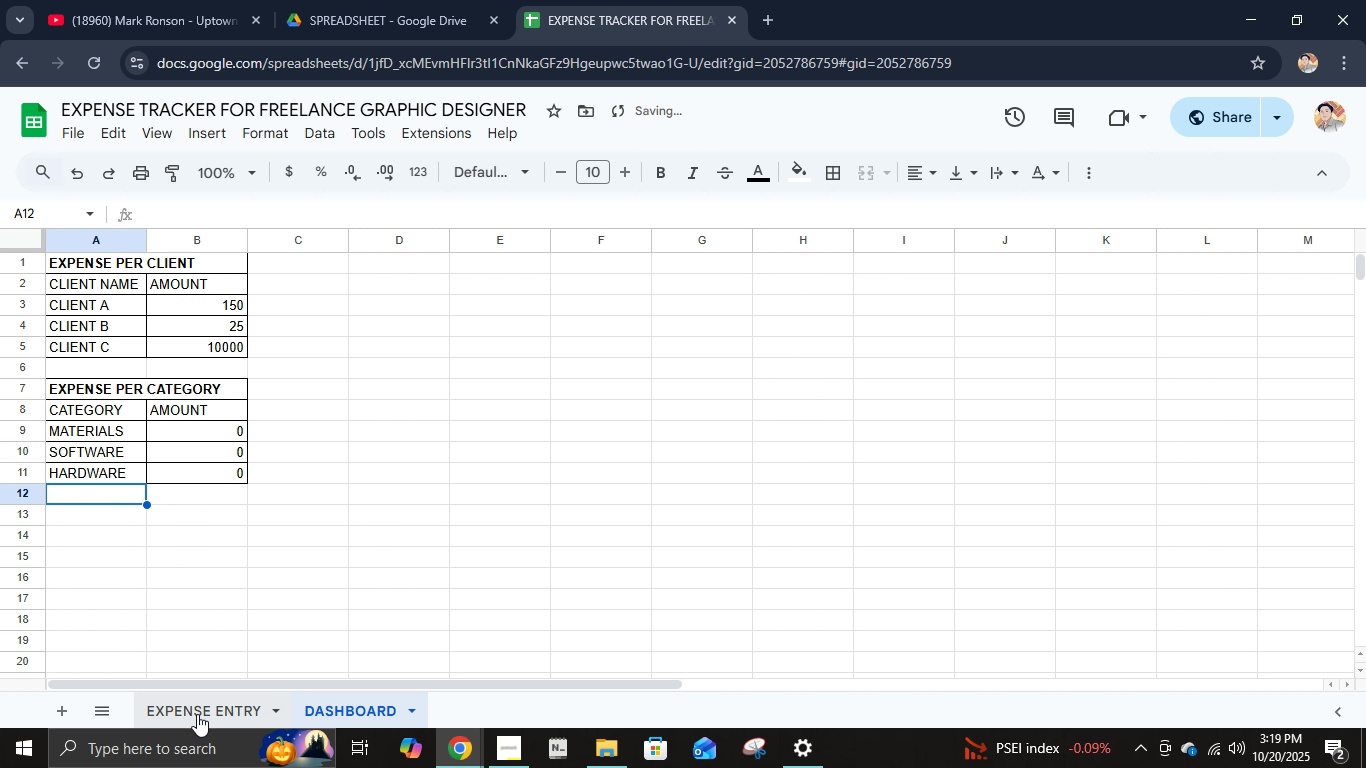 
left_click([198, 714])
 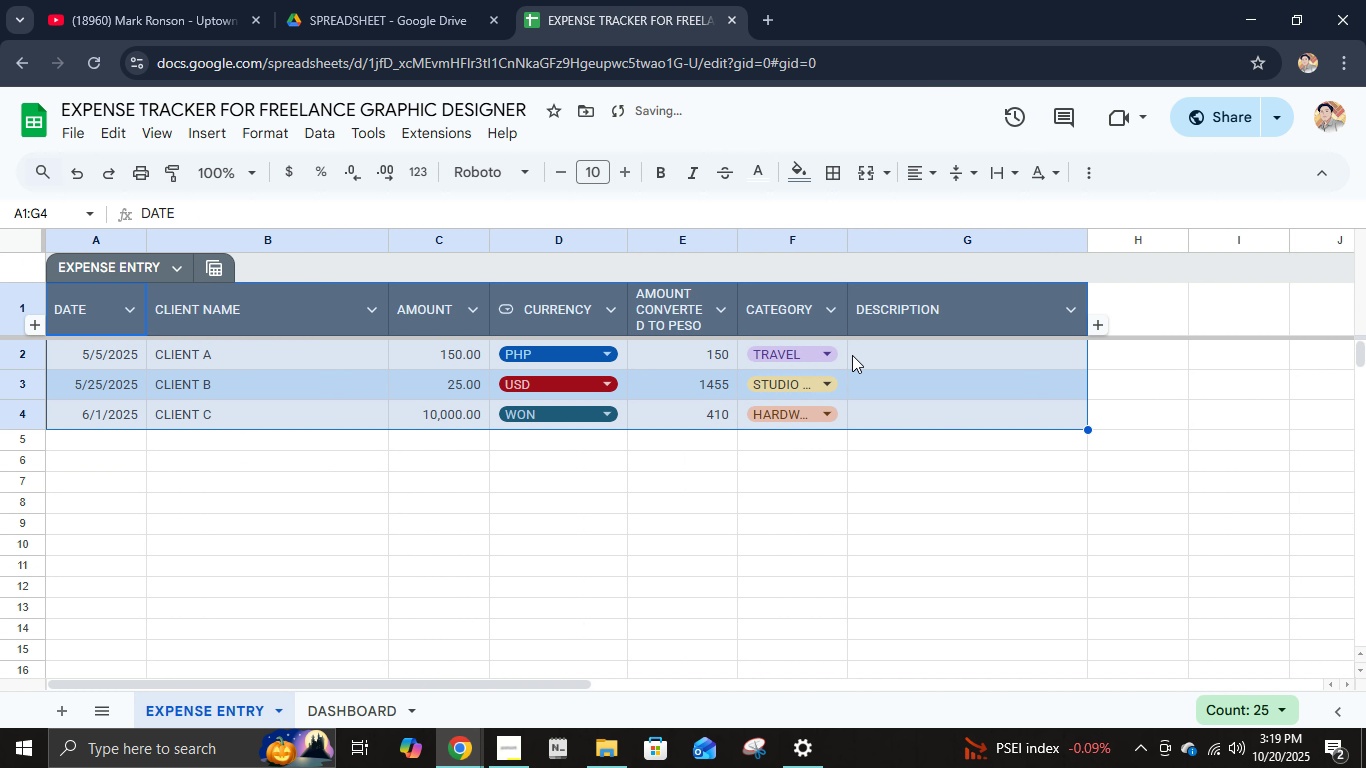 
mouse_move([823, 370])
 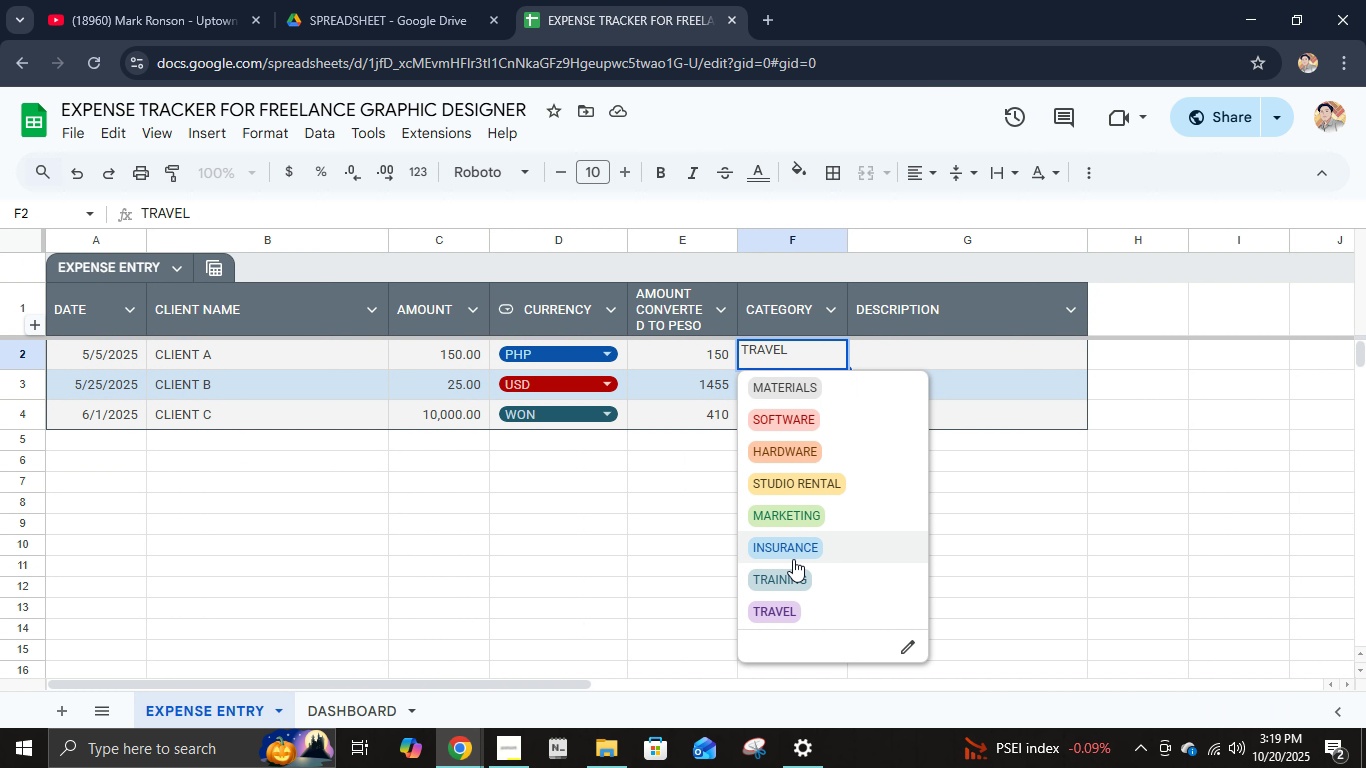 
left_click([362, 697])
 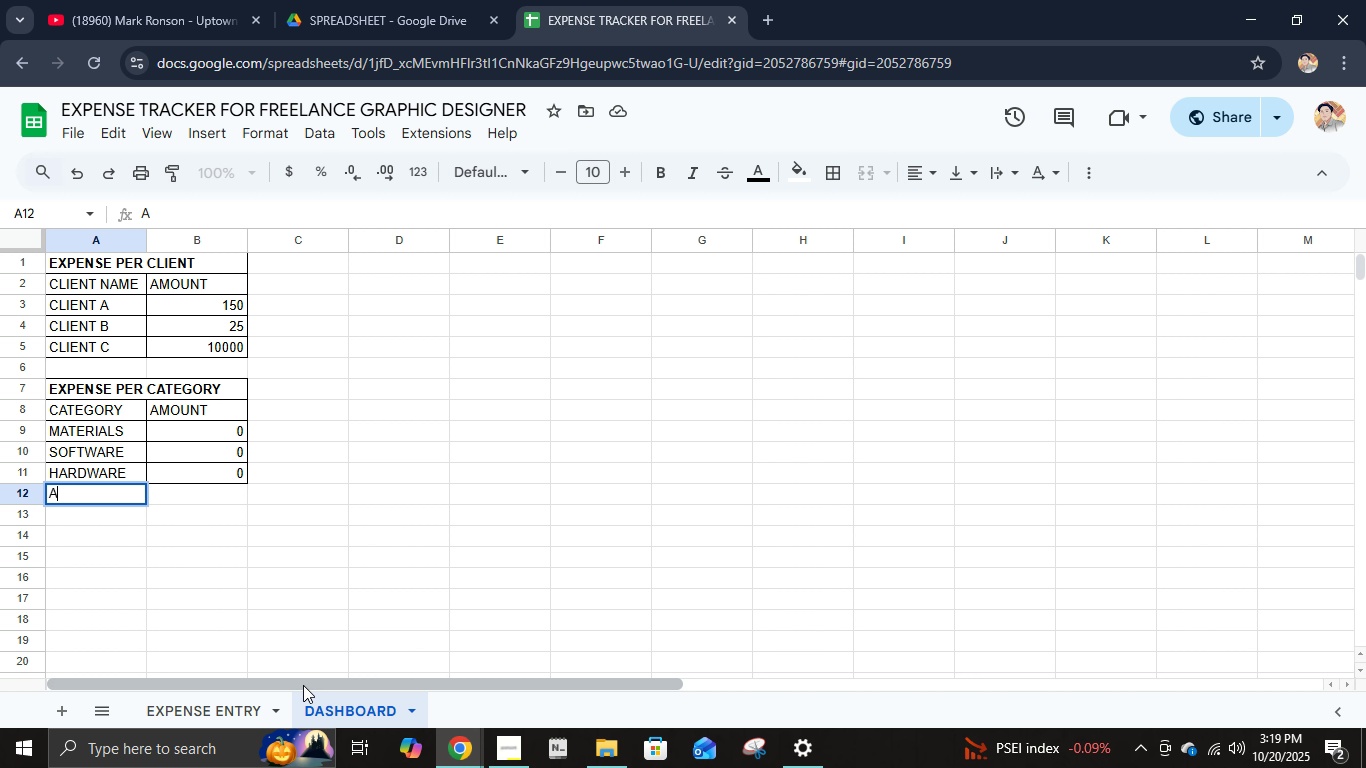 
type(ATU)
key(Backspace)
key(Backspace)
key(Backspace)
type(STUDIO RENTAL)
 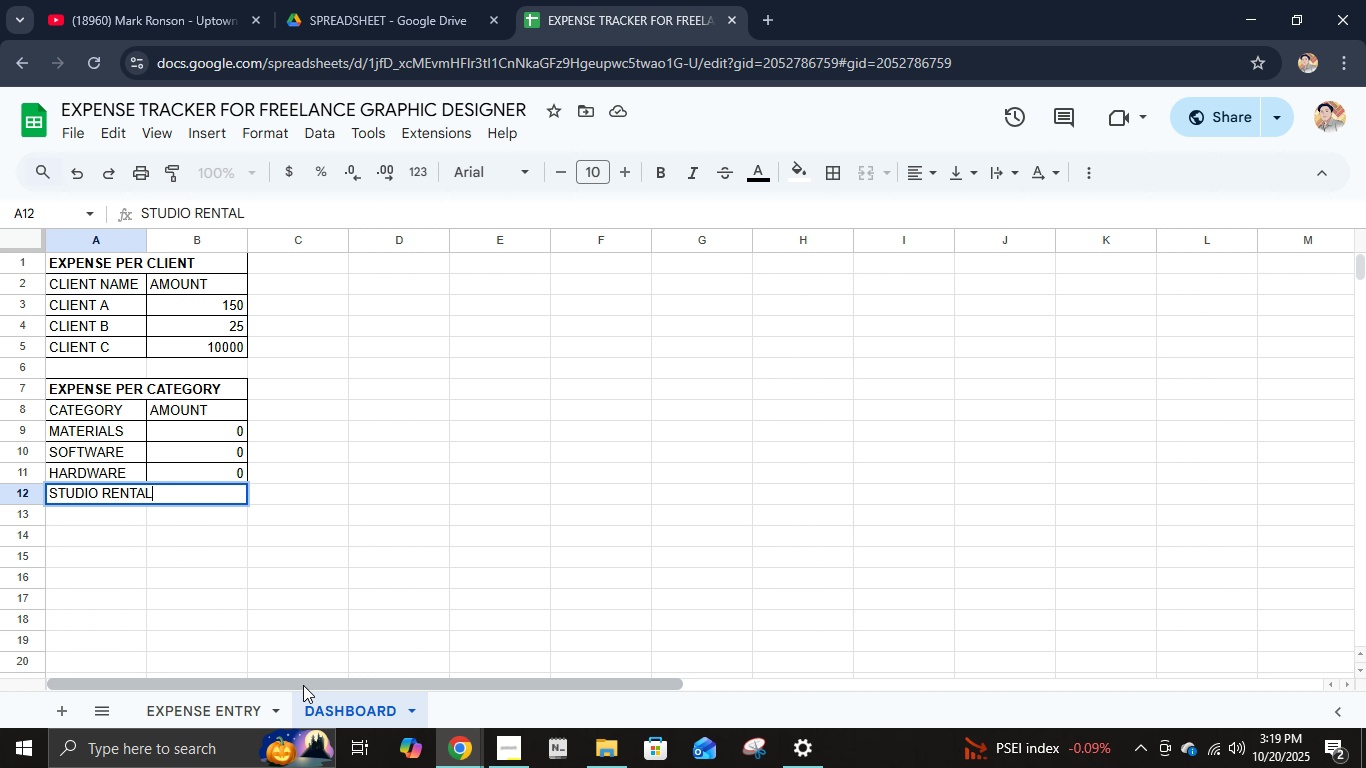 
key(Enter)
 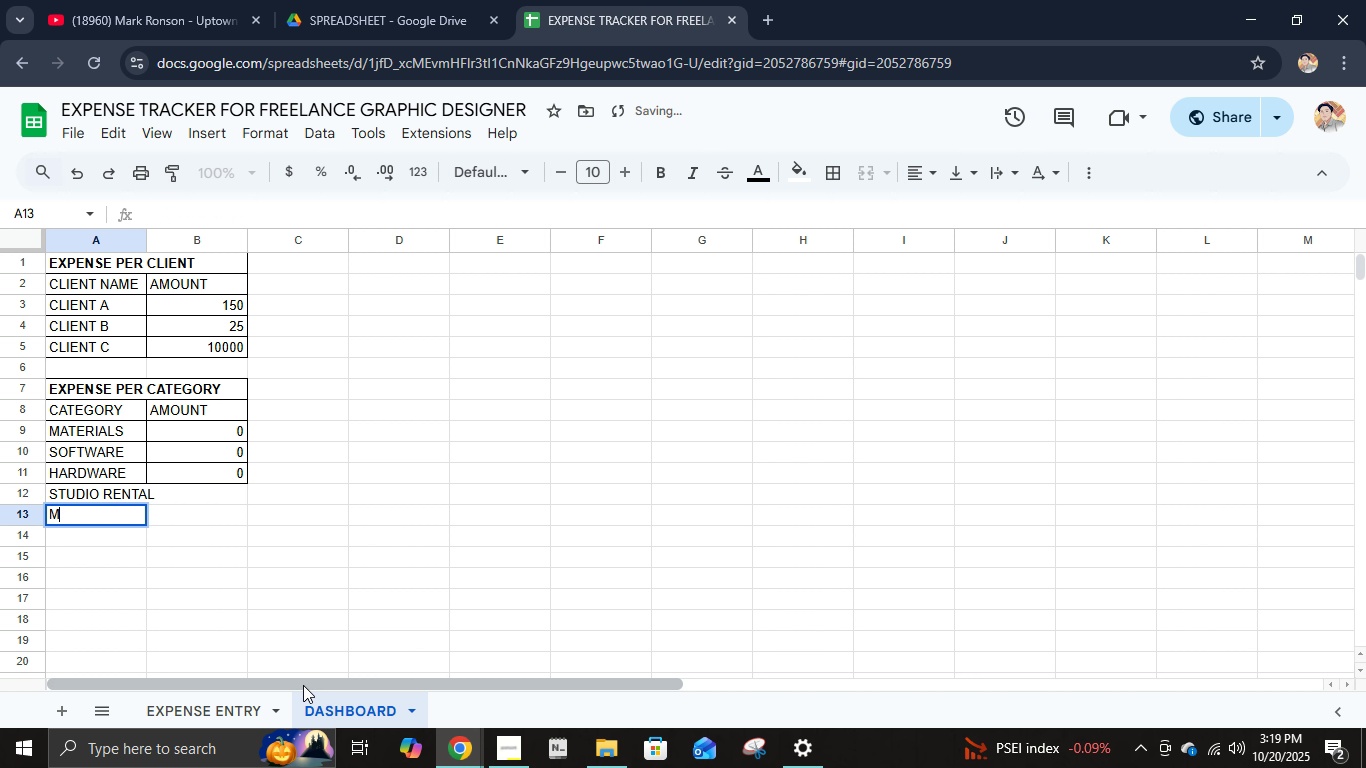 
type(MARKETING)
 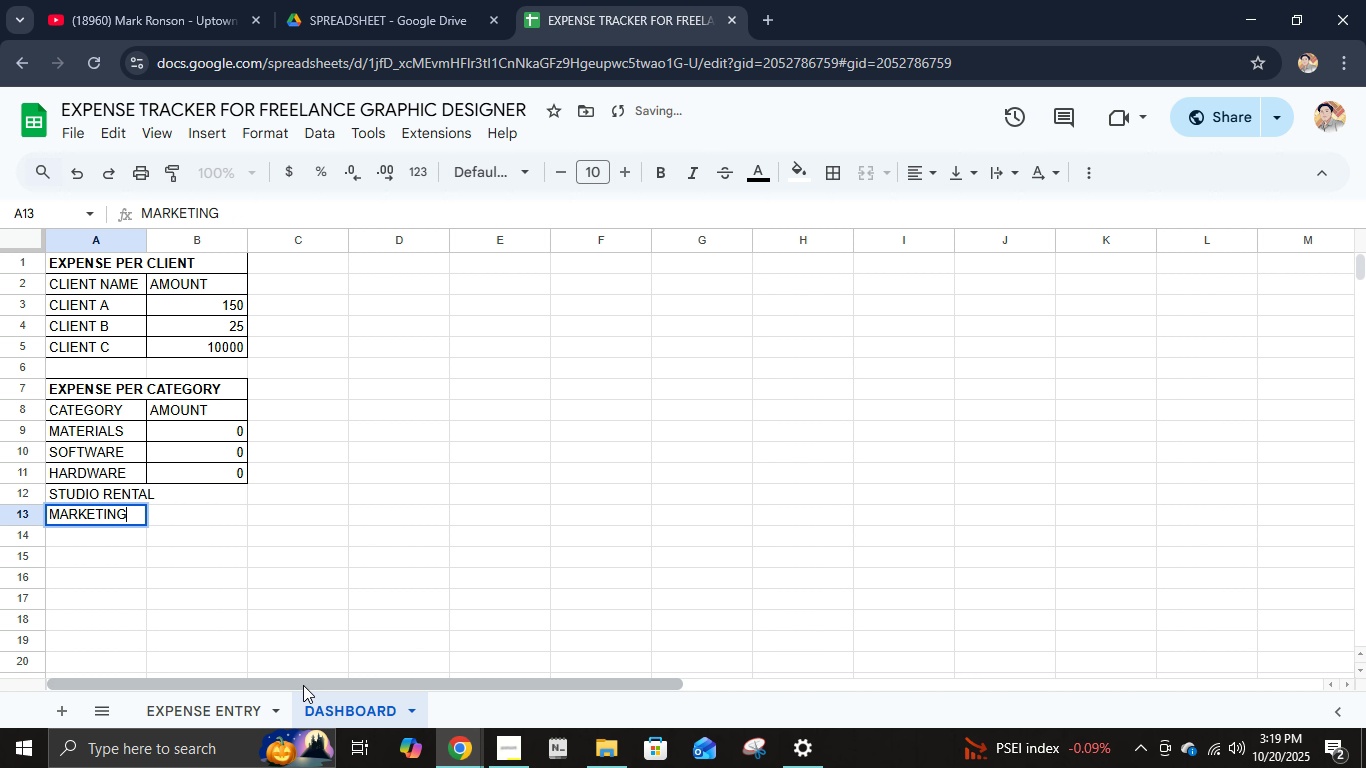 
key(Enter)
 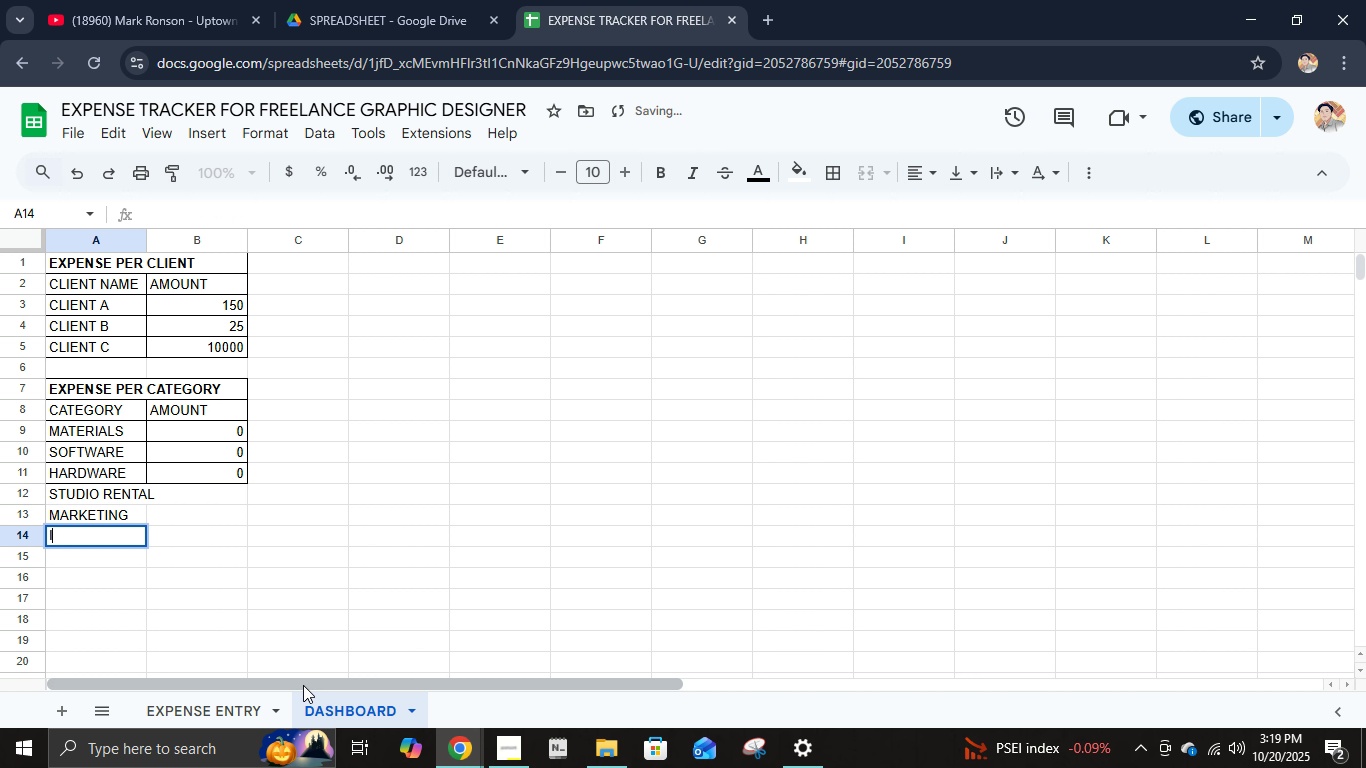 
type(INSR)
key(Backspace)
type(URANCE)
 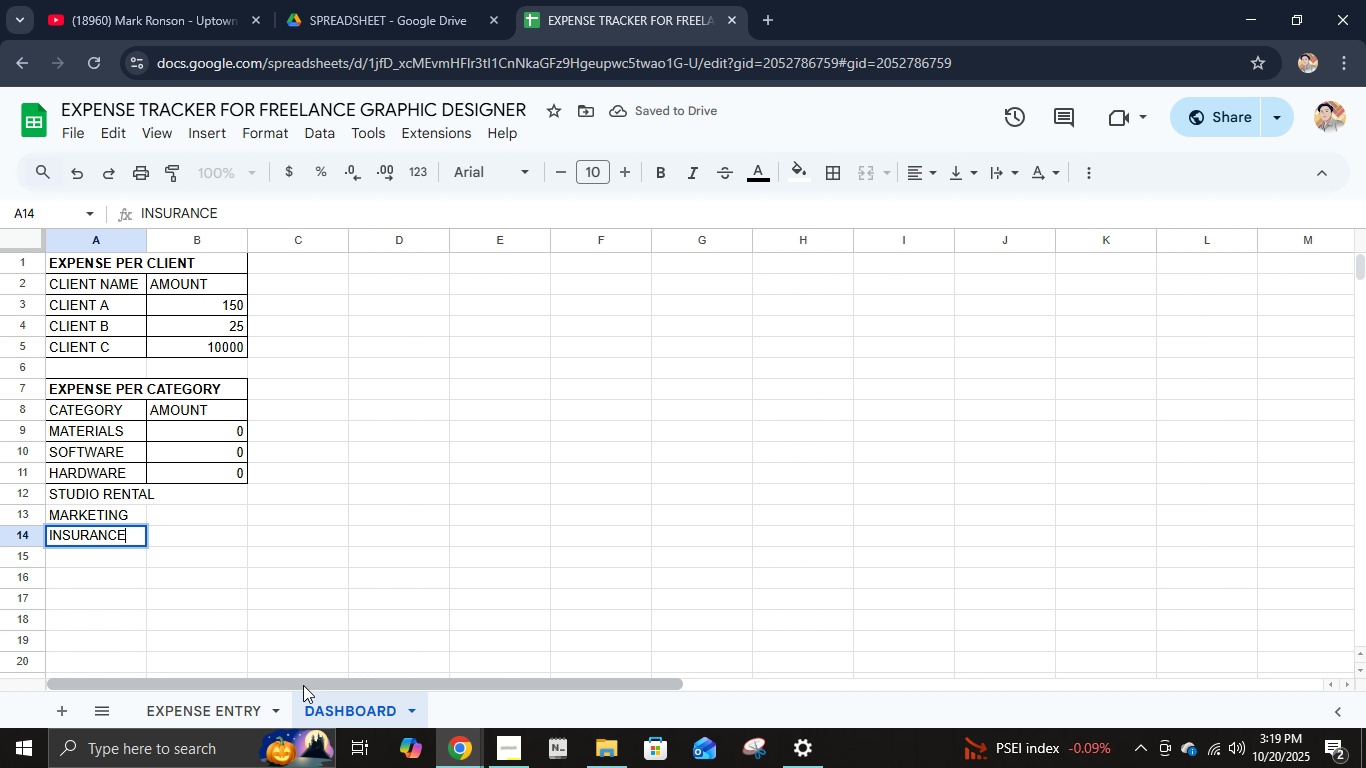 
key(Enter)
 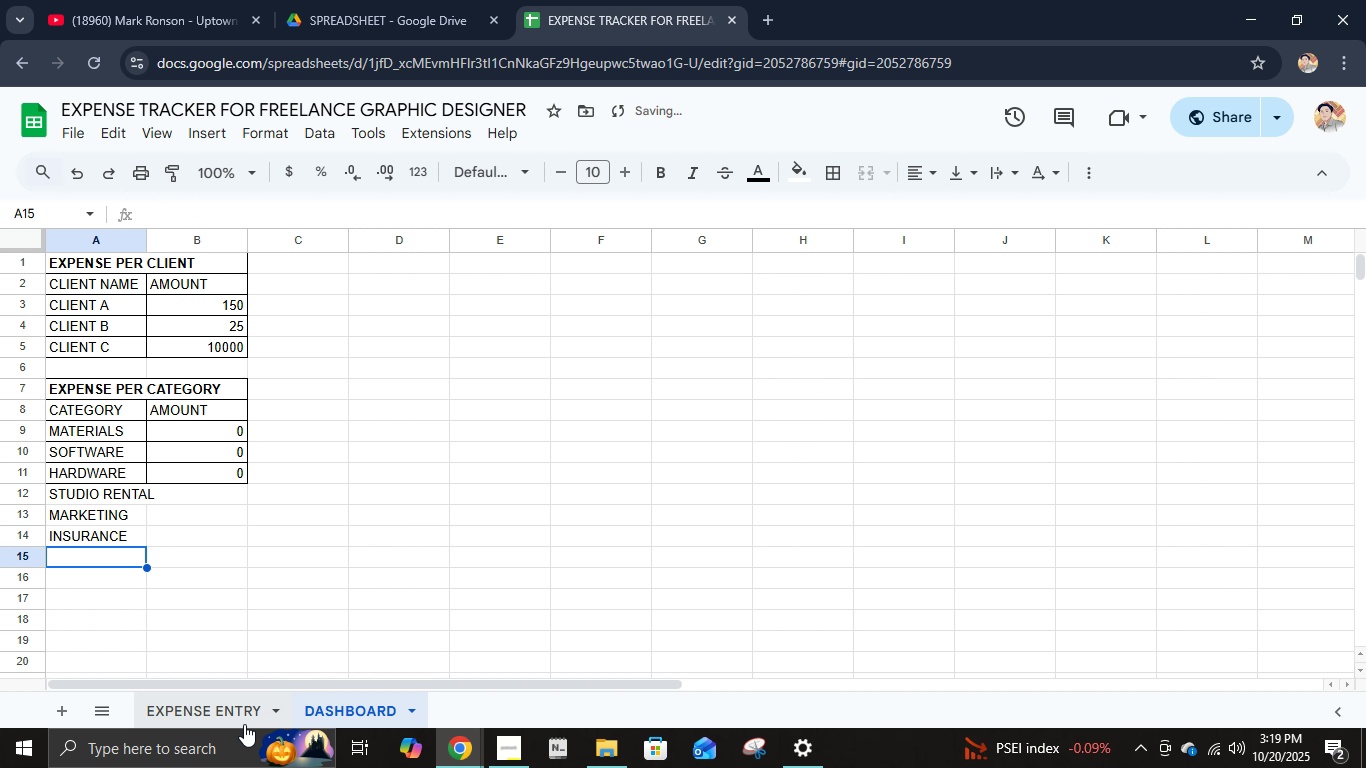 
left_click([244, 716])
 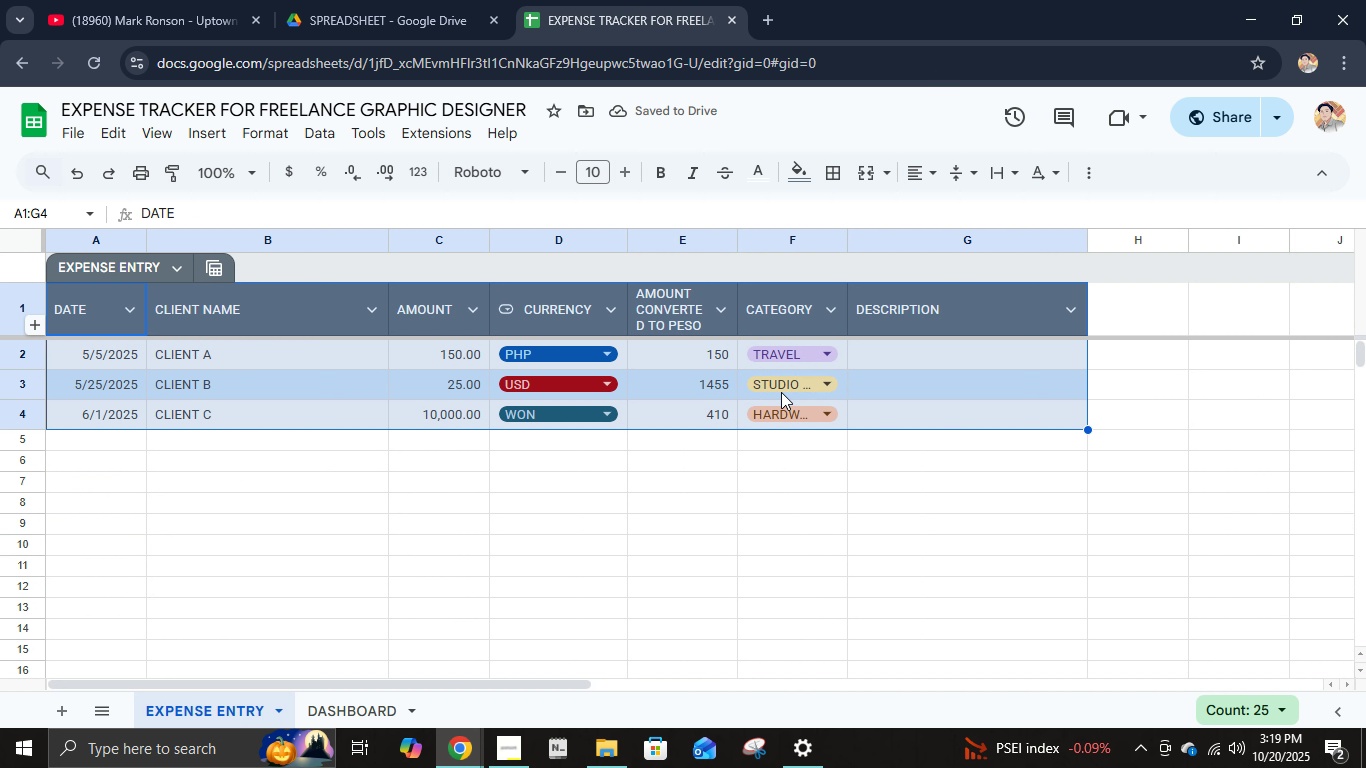 
left_click([795, 358])
 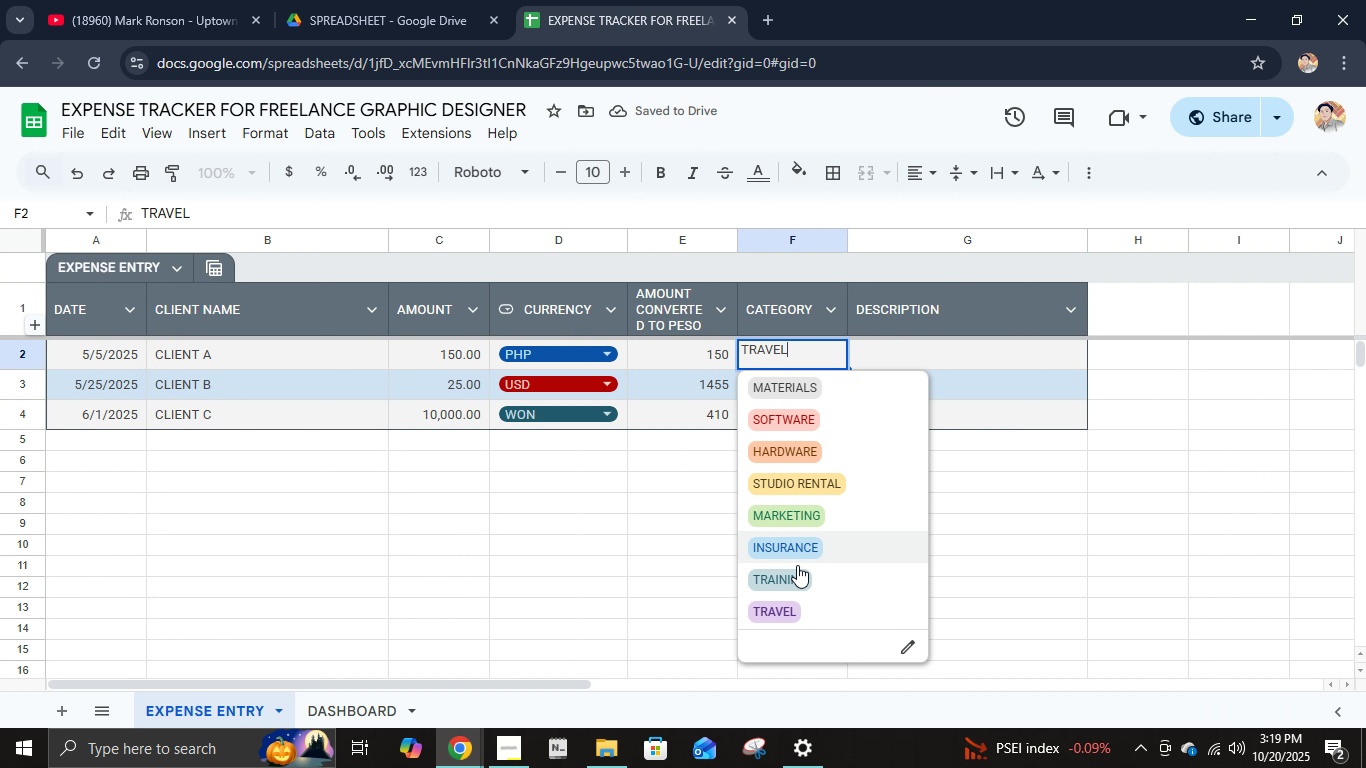 
scroll: coordinate [804, 591], scroll_direction: down, amount: 3.0
 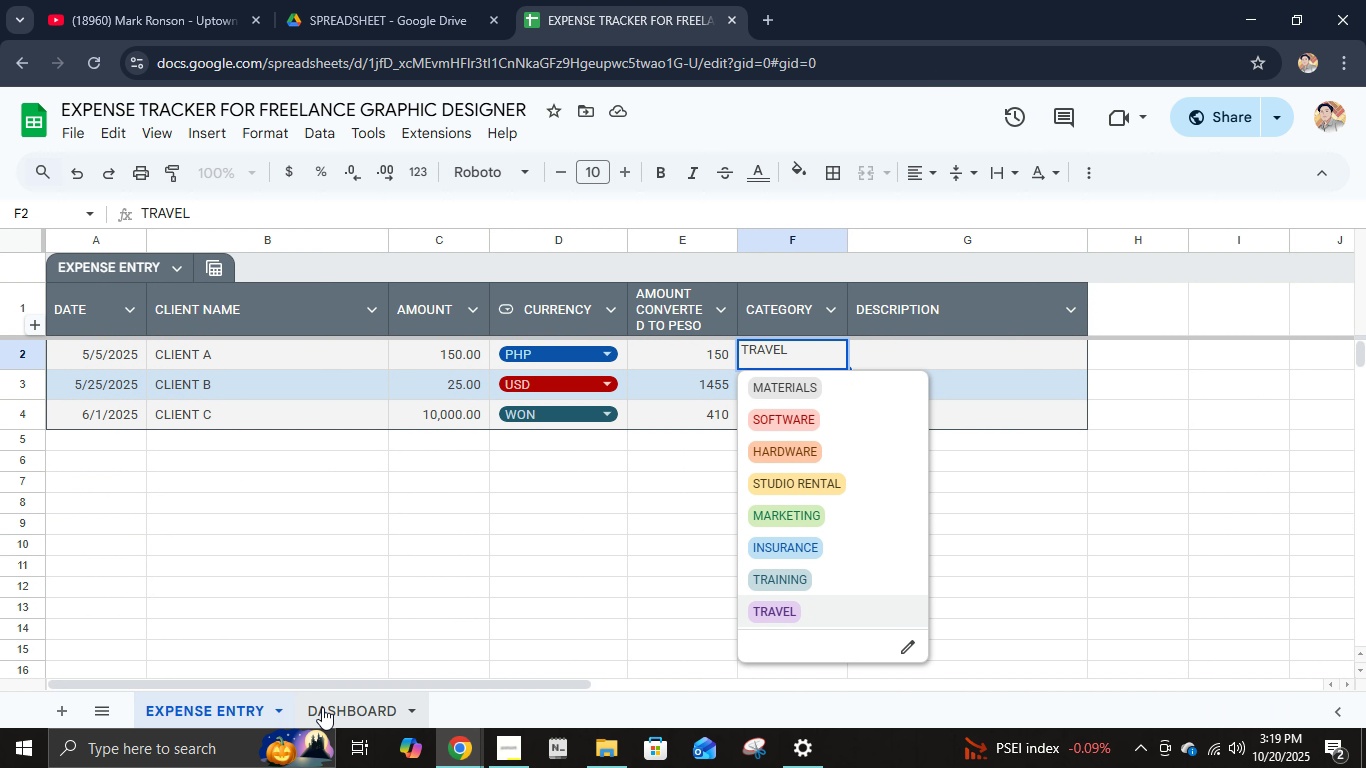 
left_click([324, 707])
 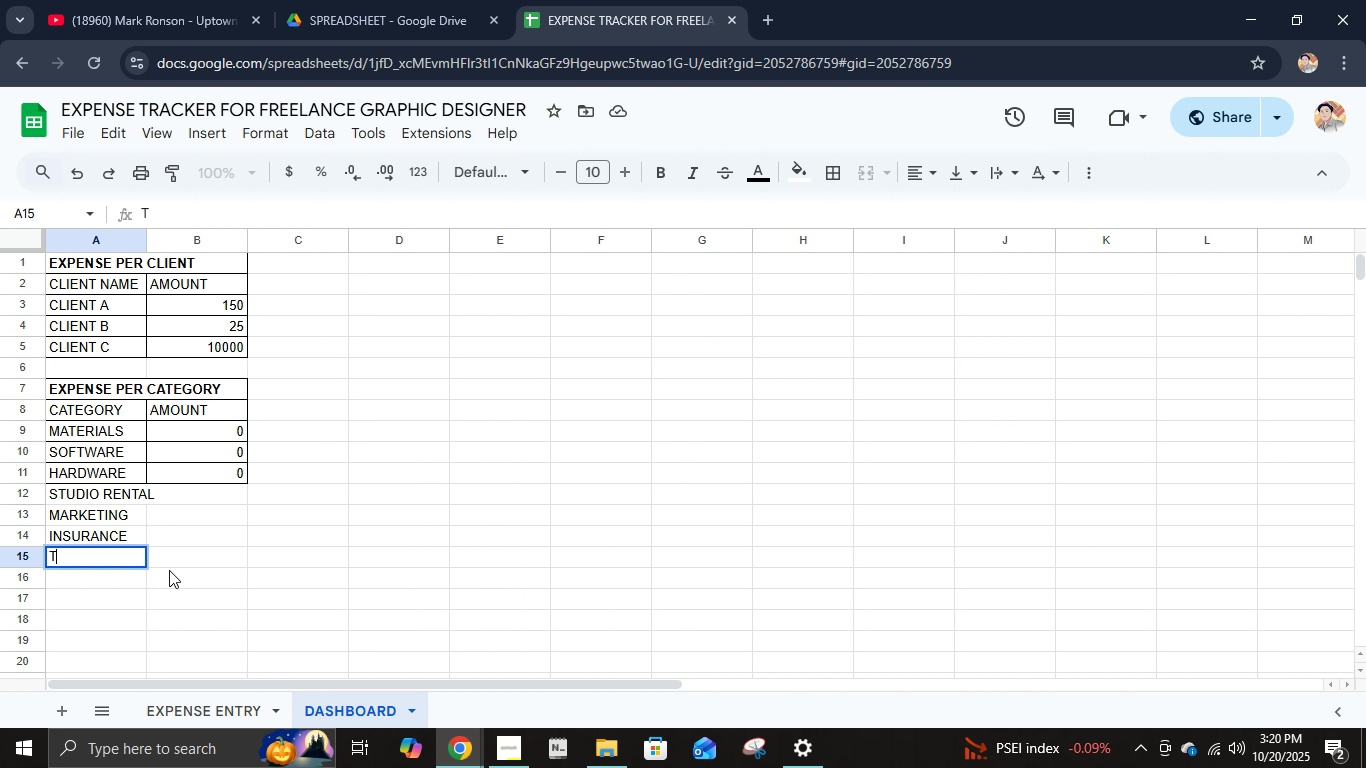 
type(TRAINING )
key(Backspace)
 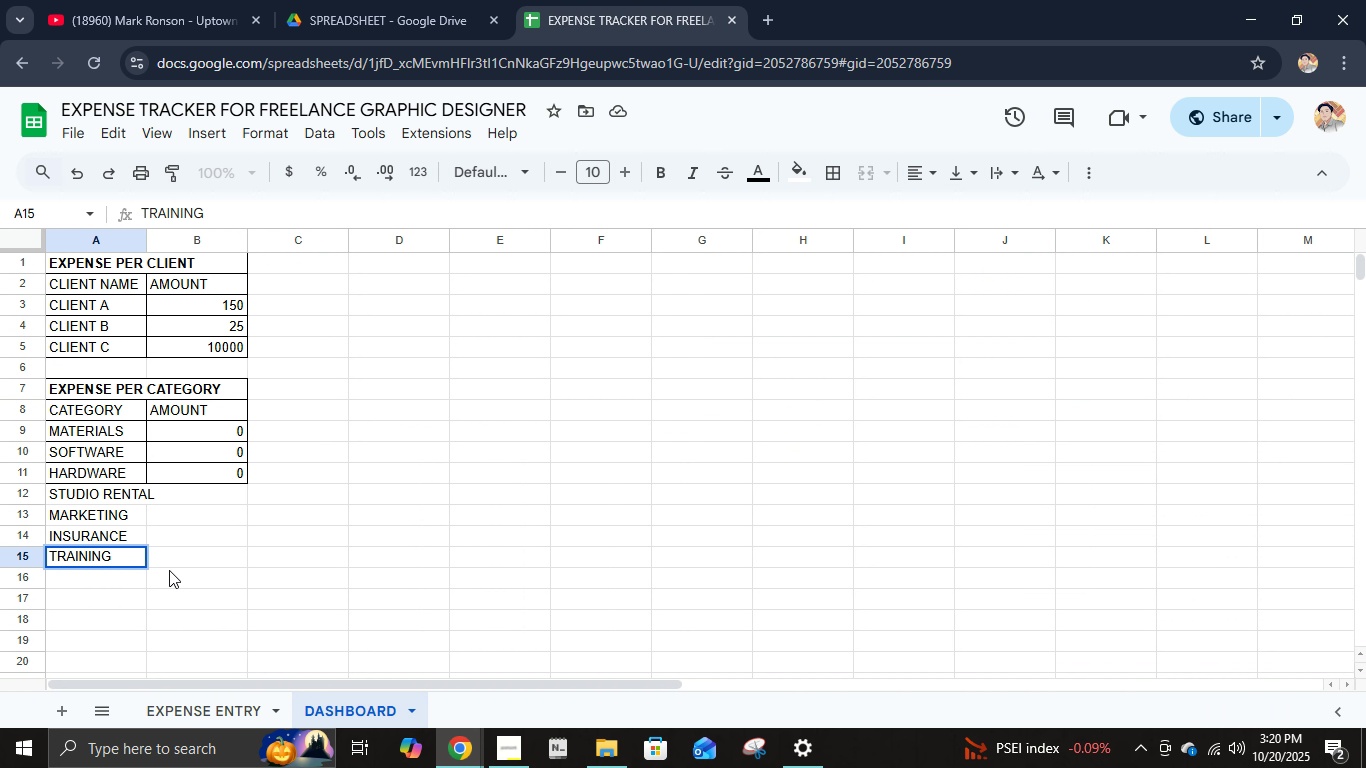 
key(Enter)
 